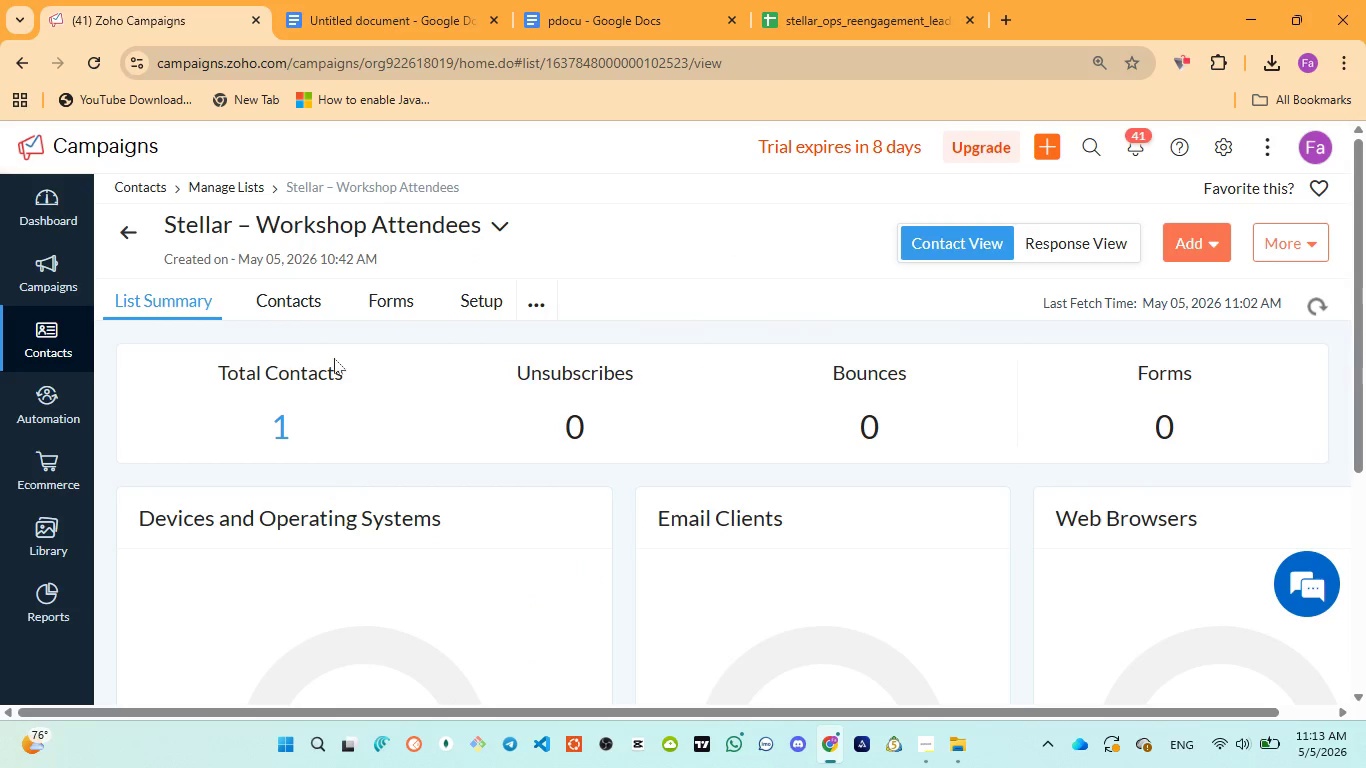 
left_click([266, 304])
 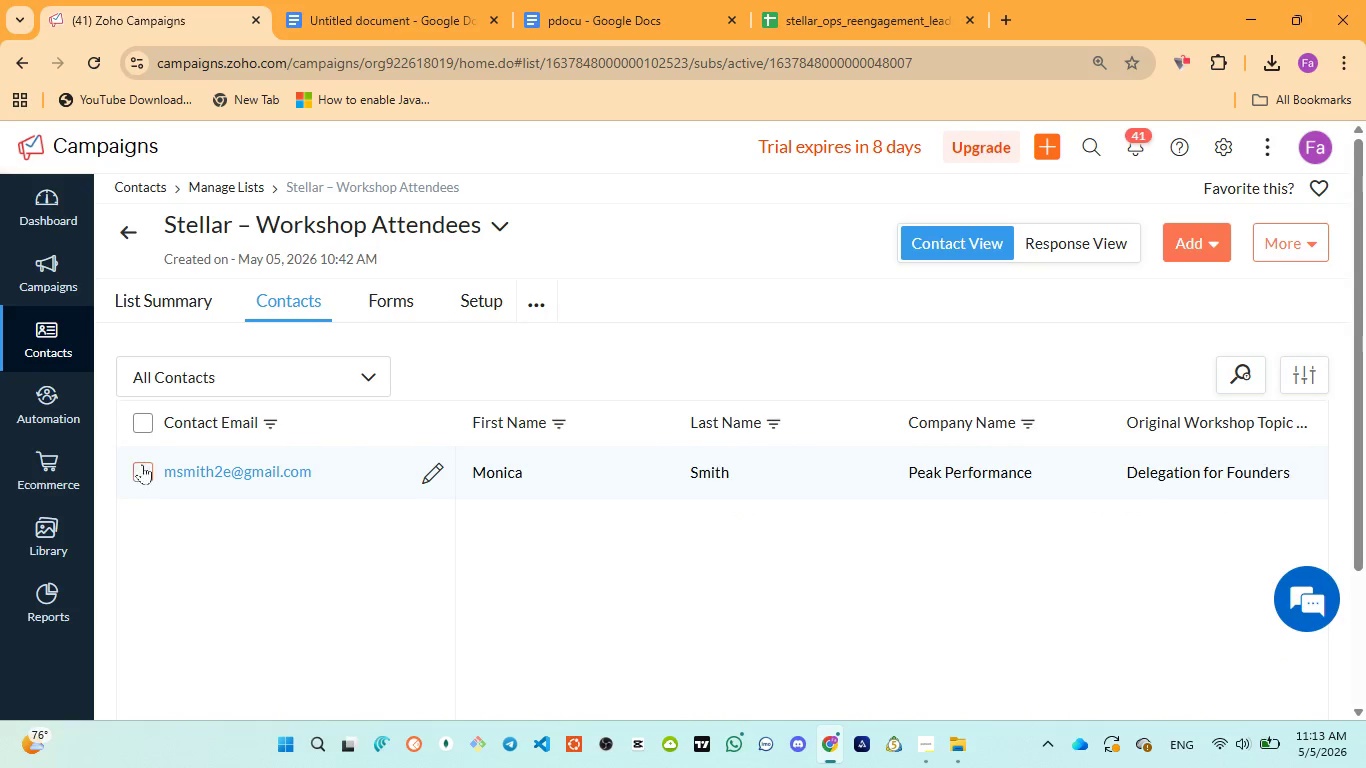 
left_click([146, 425])
 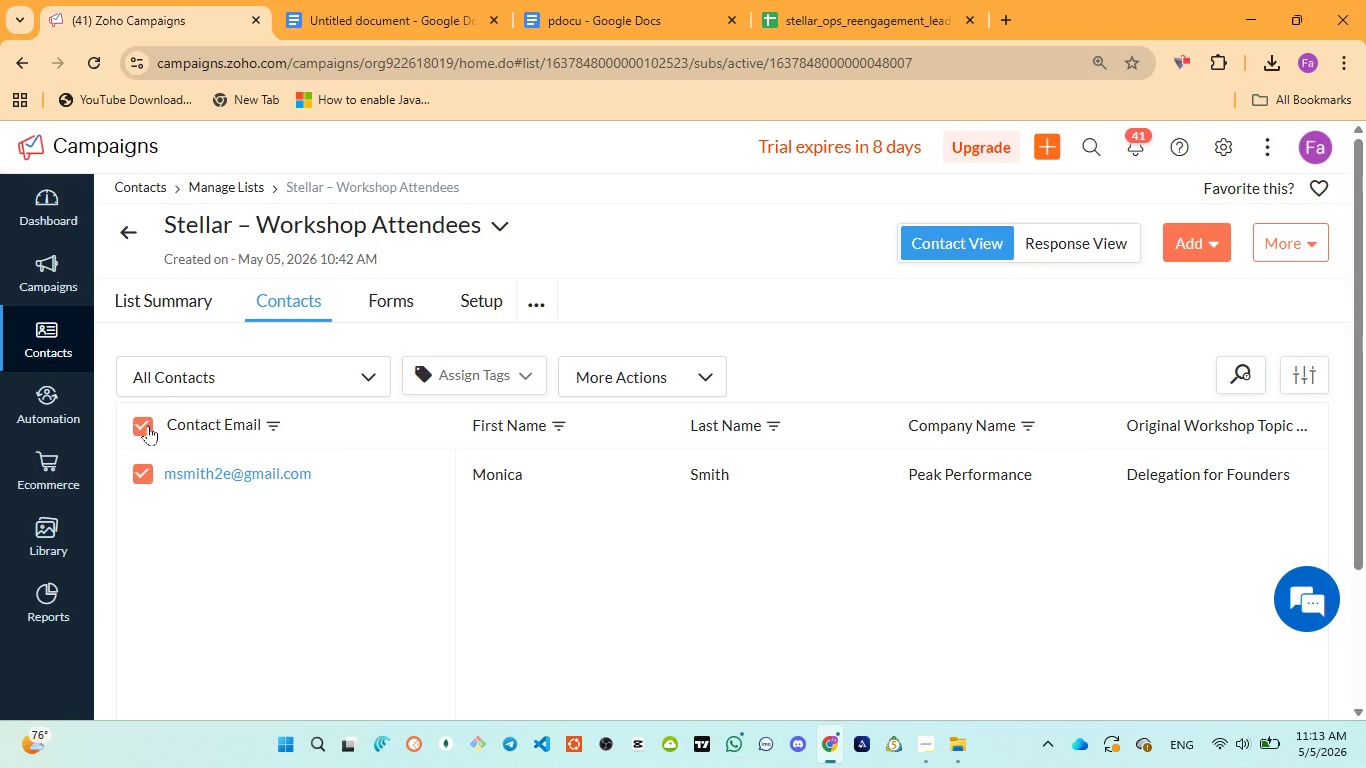 
wait(8.11)
 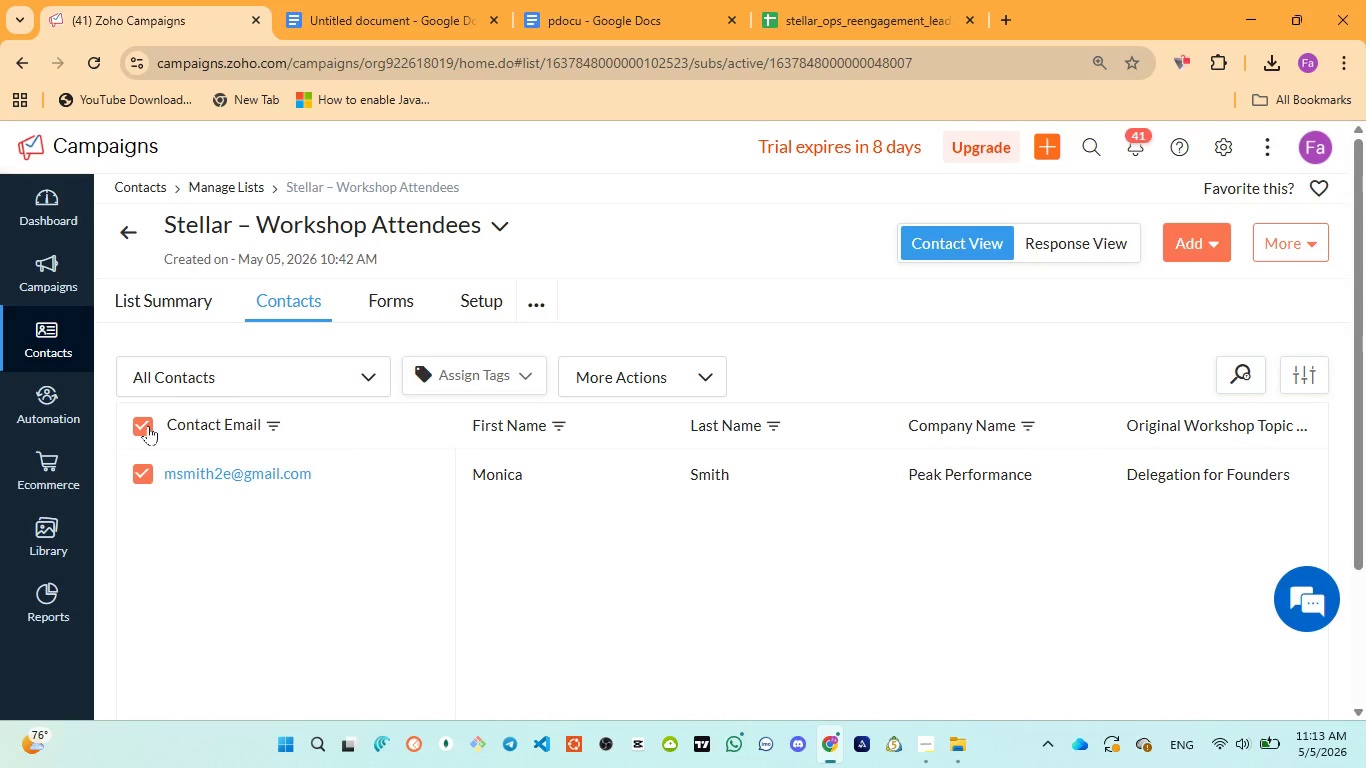 
left_click([708, 383])
 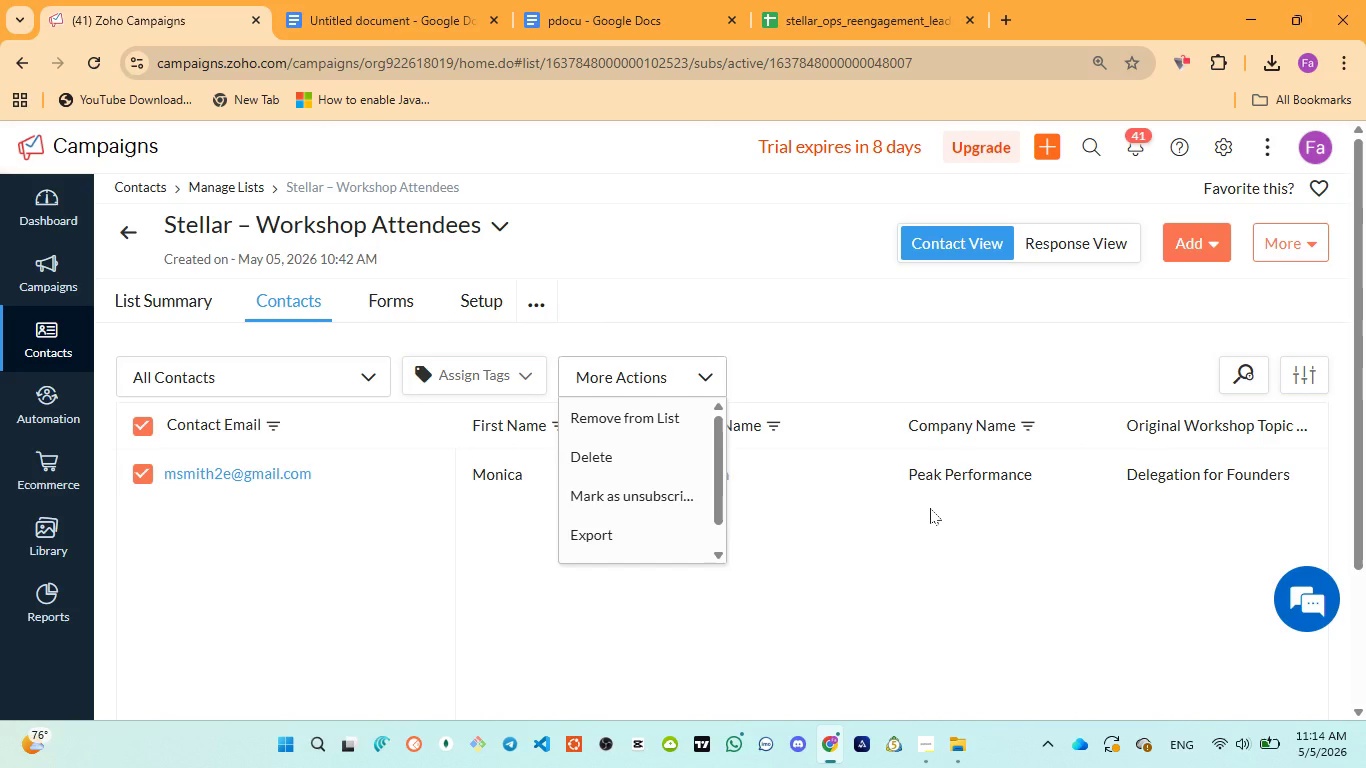 
wait(61.8)
 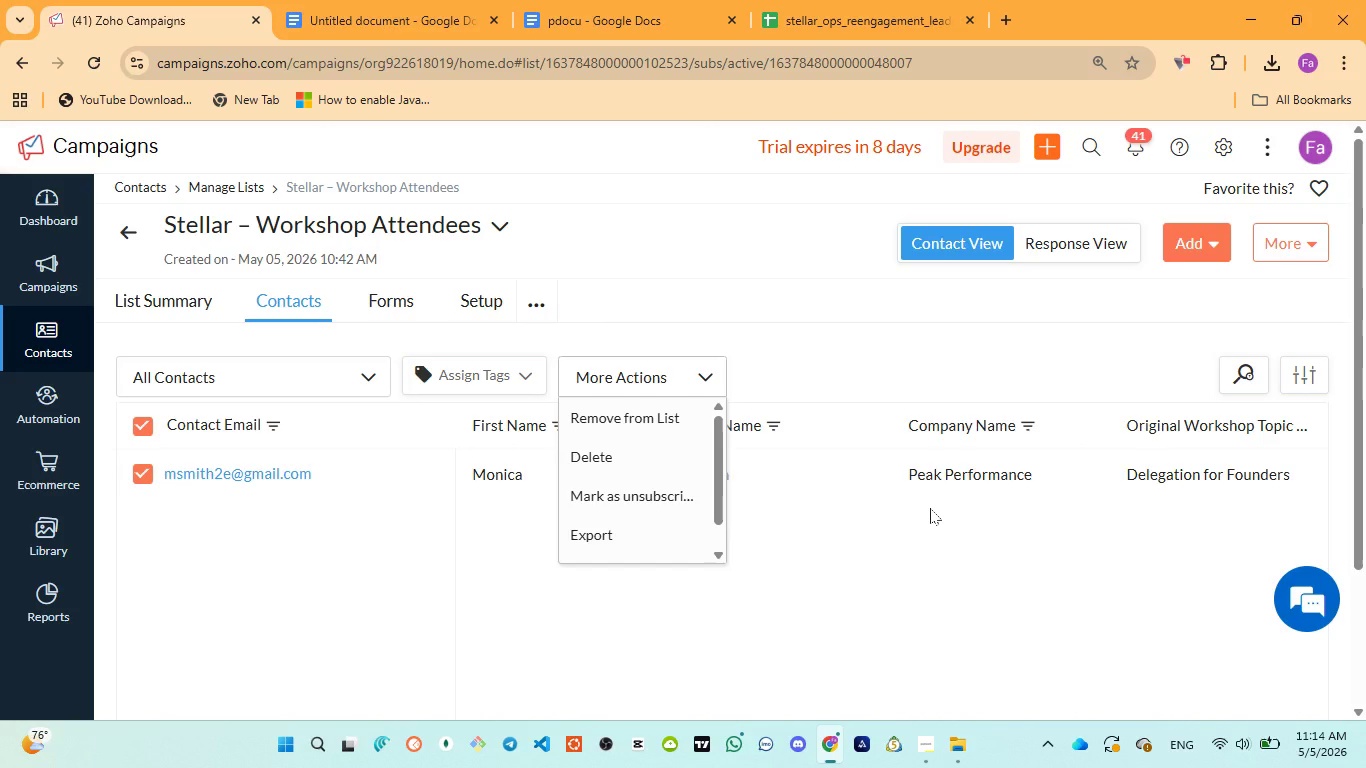 
mouse_move([1285, 258])
 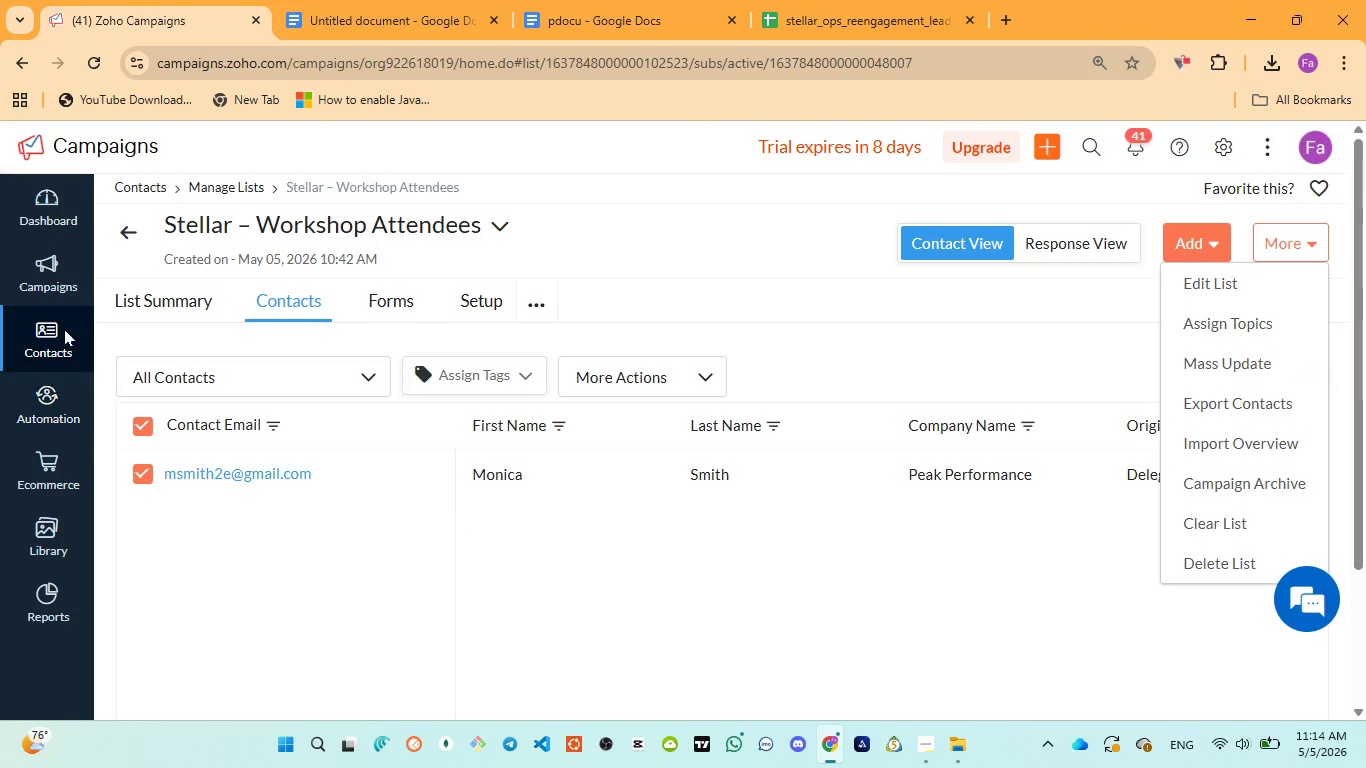 
left_click([62, 326])
 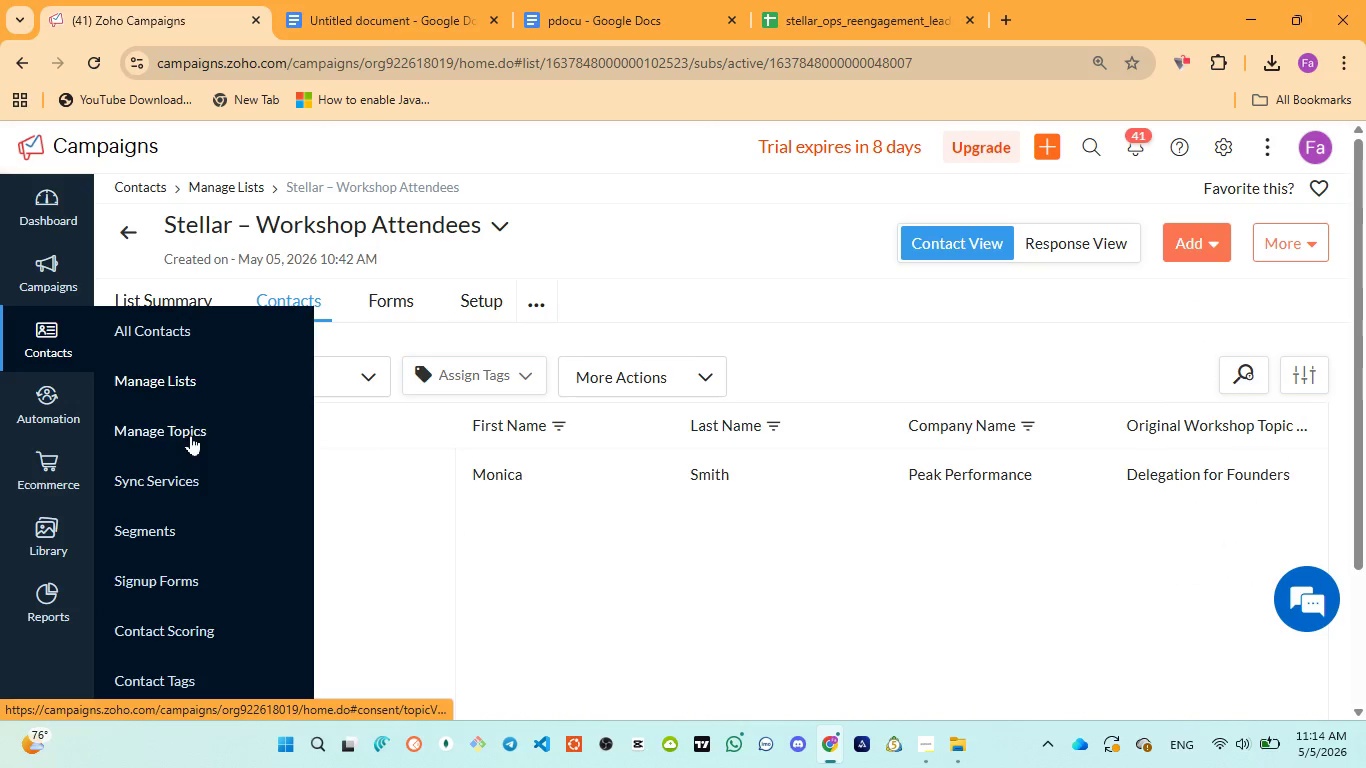 
left_click([191, 516])
 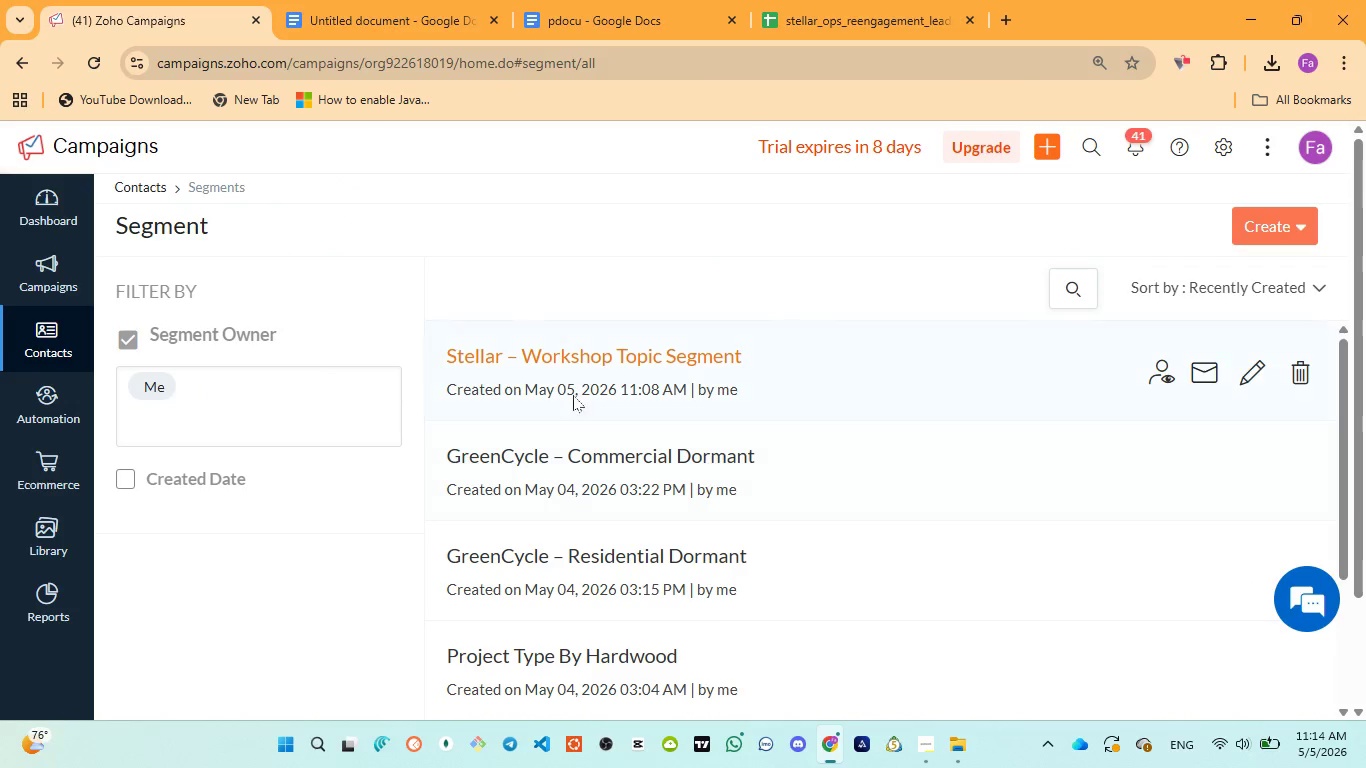 
left_click([602, 357])
 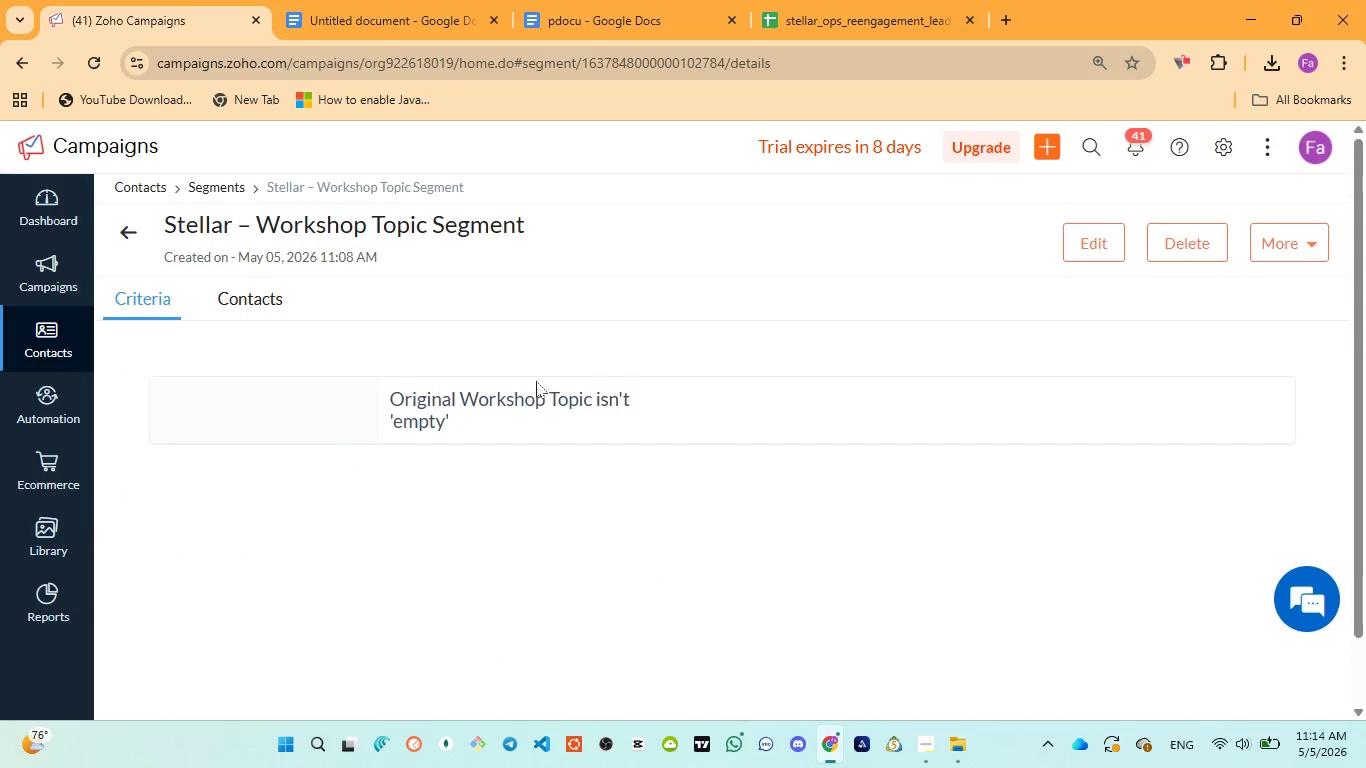 
left_click([245, 303])
 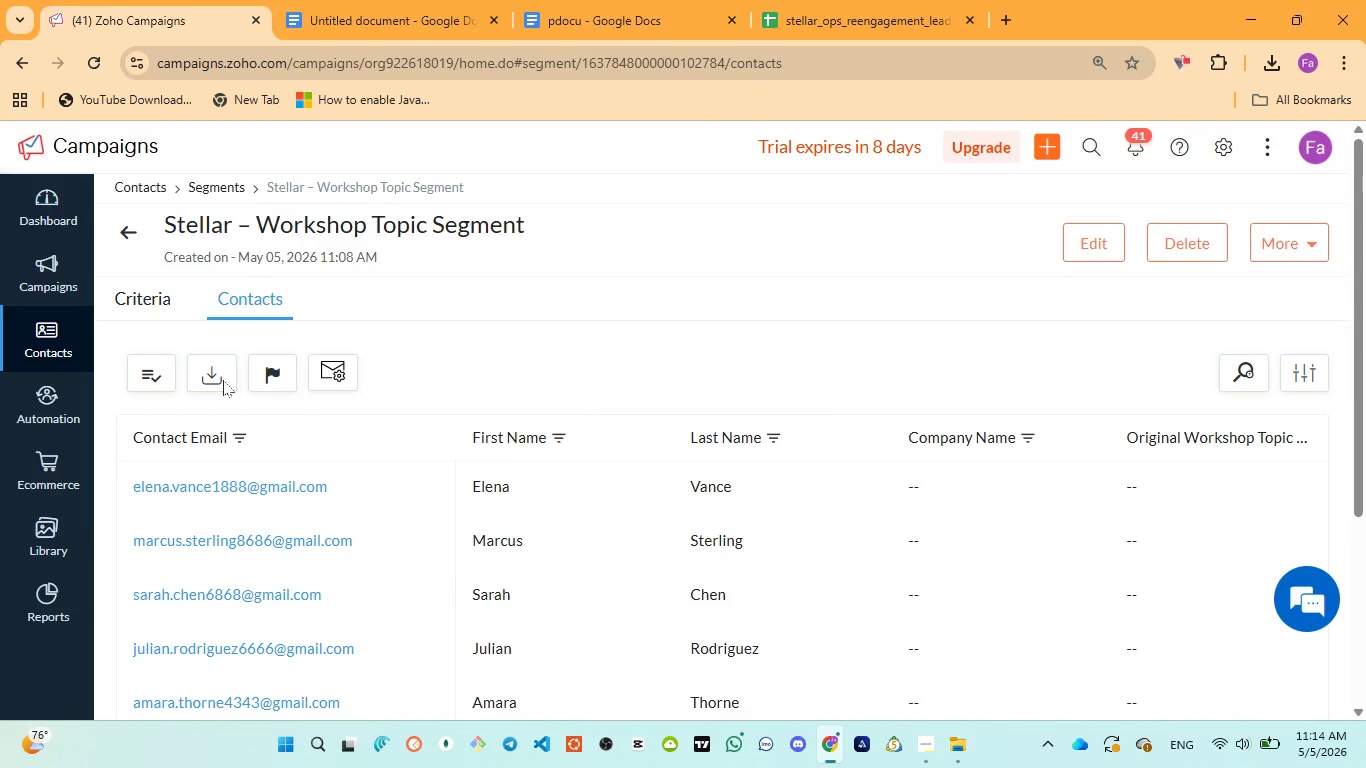 
left_click([39, 345])
 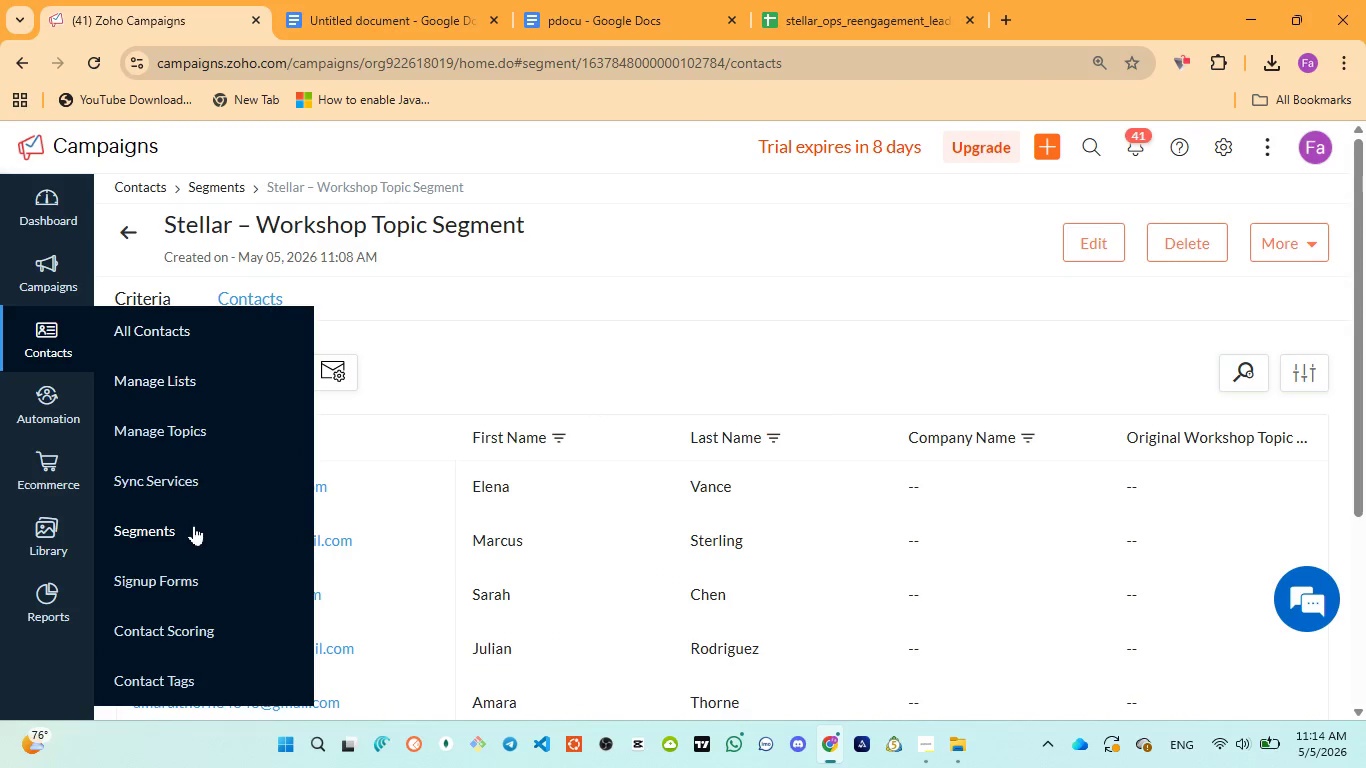 
left_click([194, 528])
 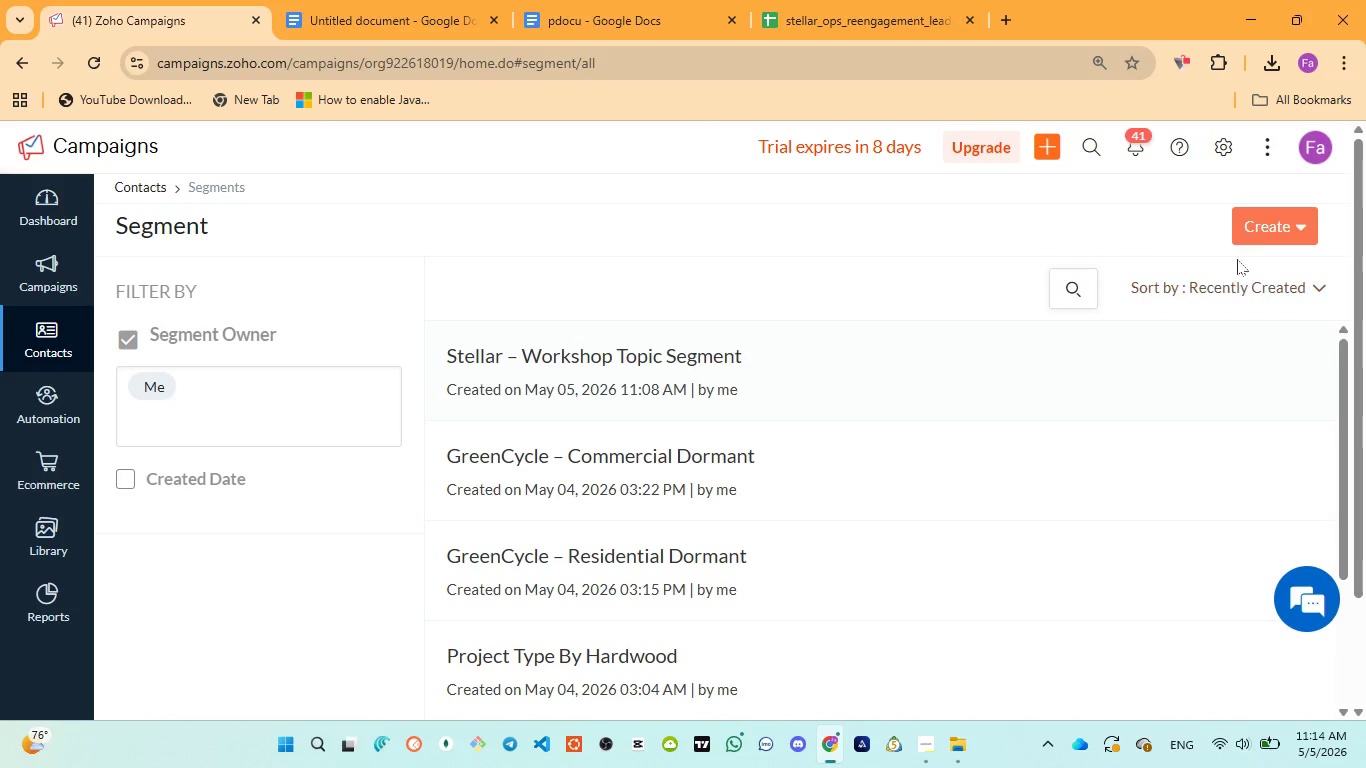 
wait(6.44)
 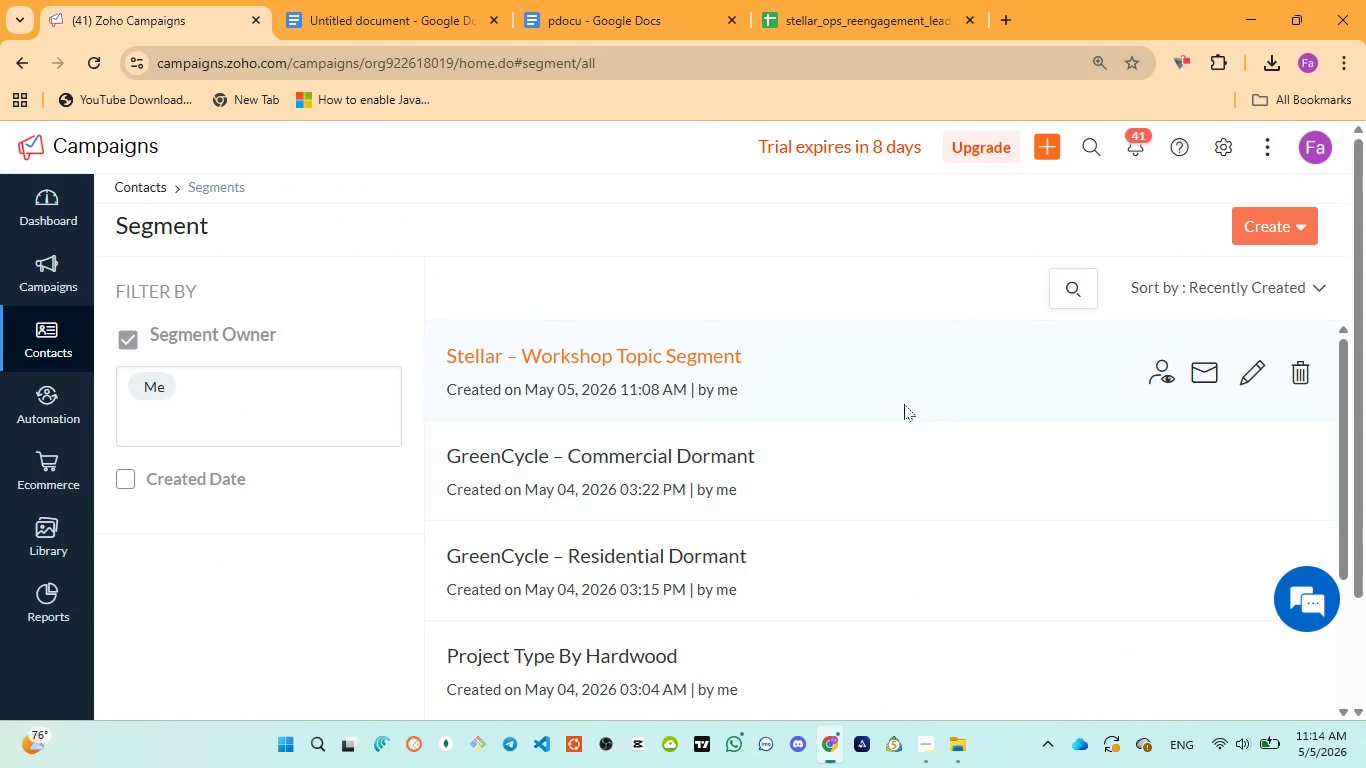 
left_click([1220, 265])
 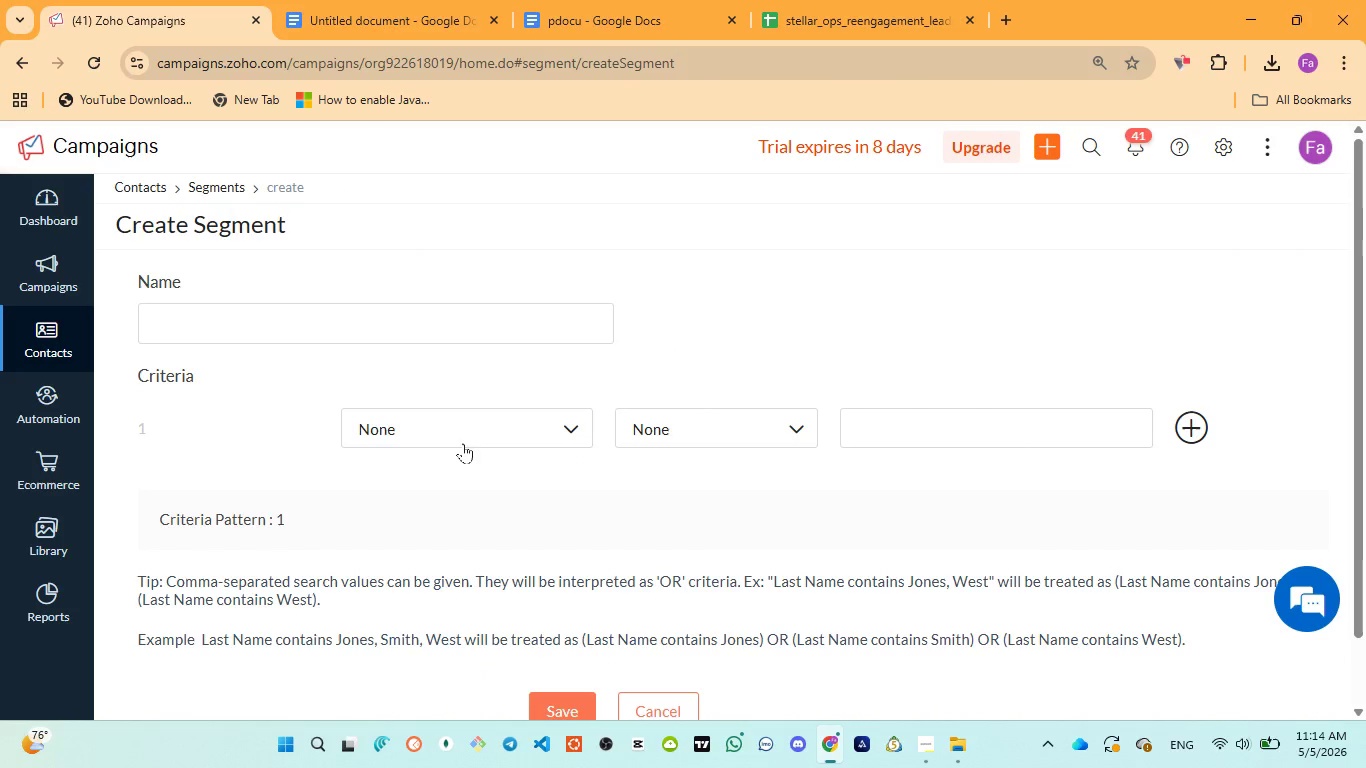 
left_click([354, 311])
 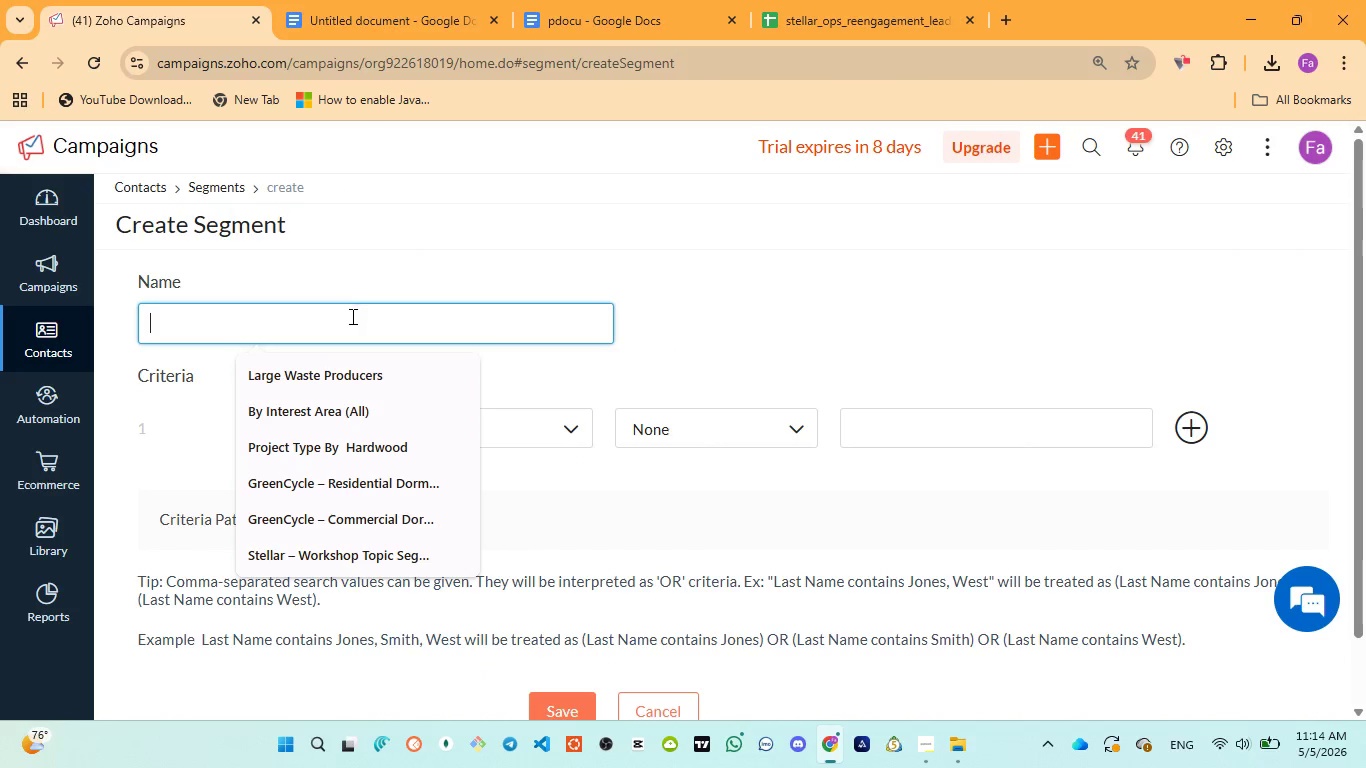 
left_click([351, 316])
 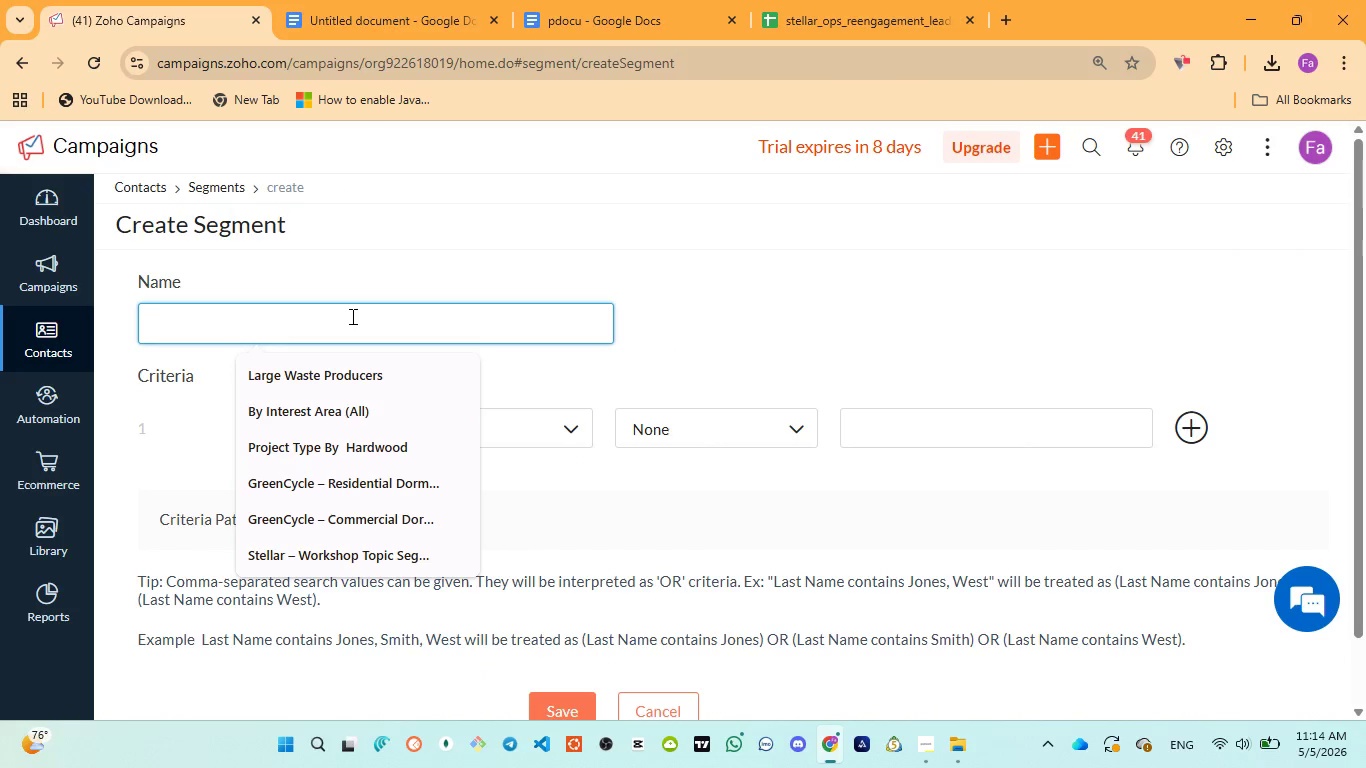 
key(Control+V)
 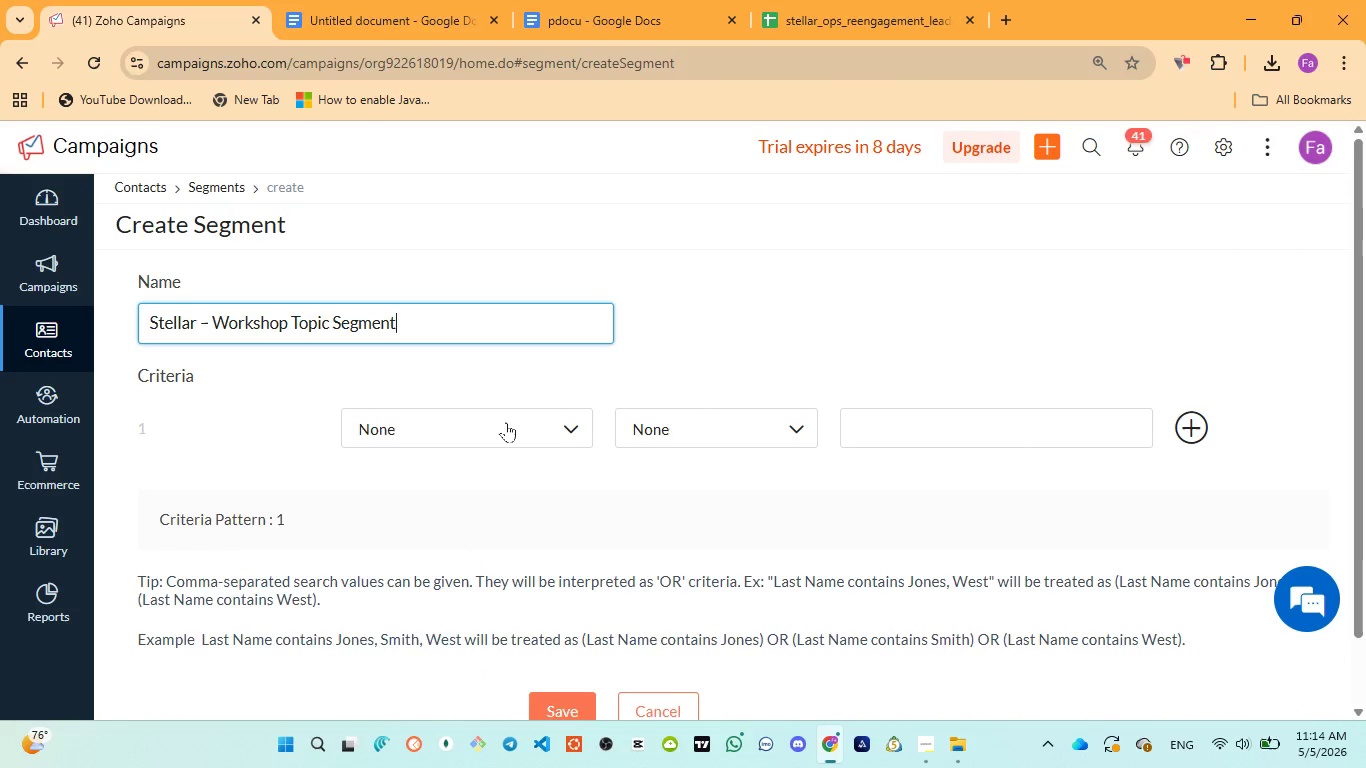 
left_click([515, 422])
 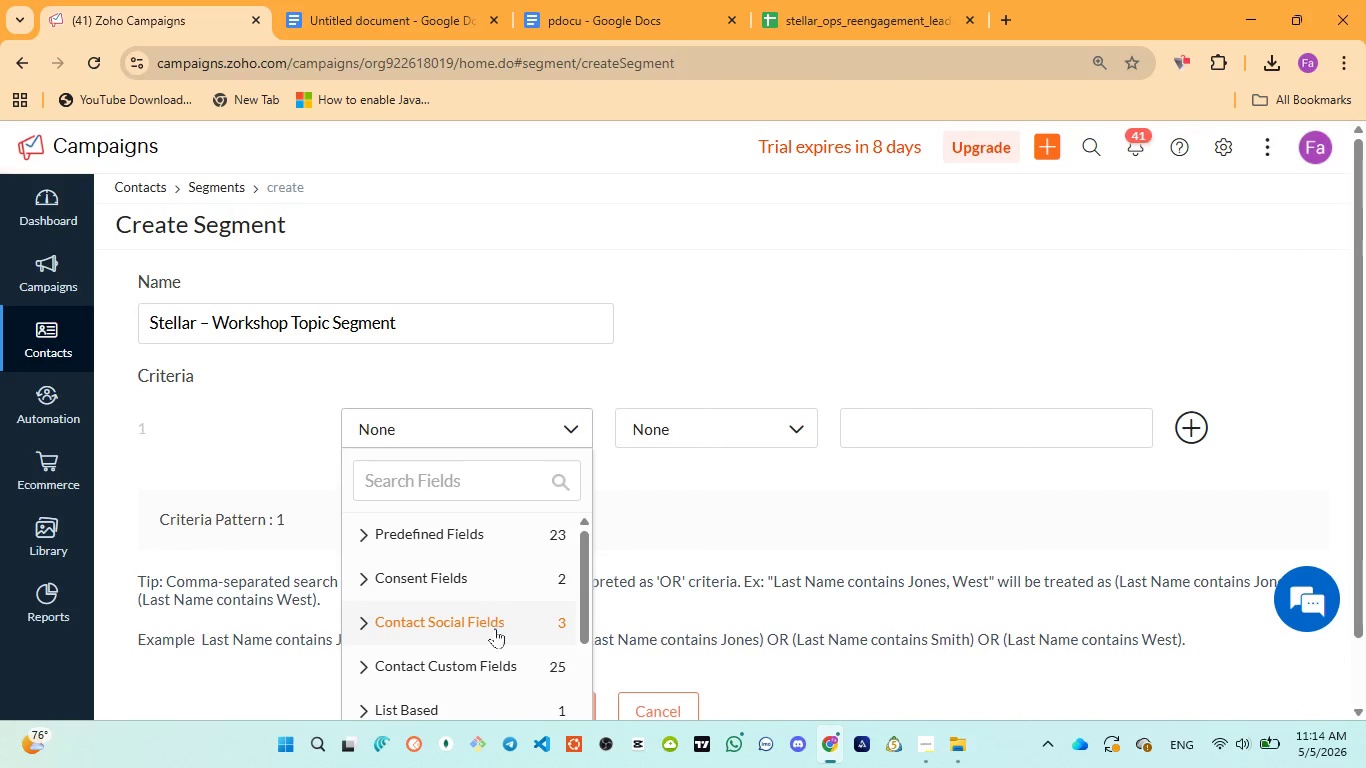 
left_click([499, 665])
 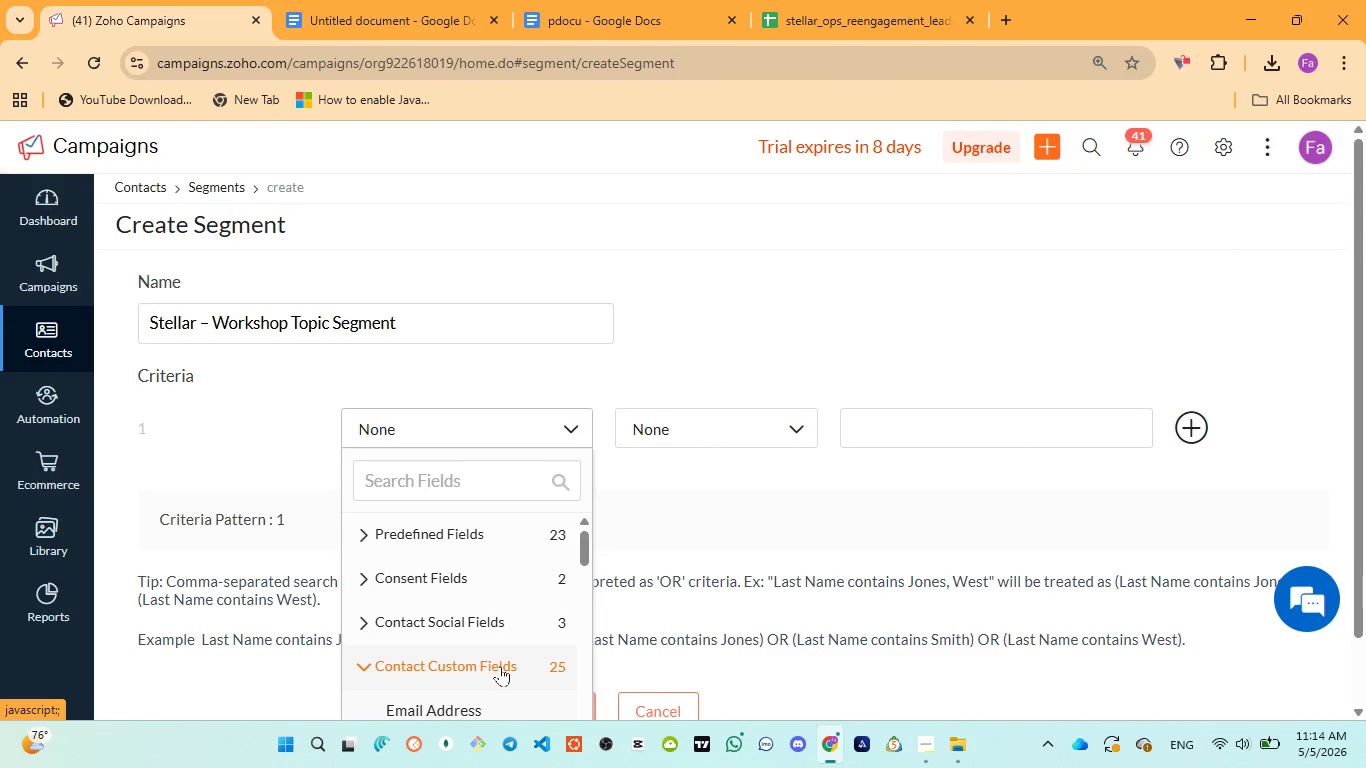 
scroll: coordinate [492, 657], scroll_direction: down, amount: 6.0
 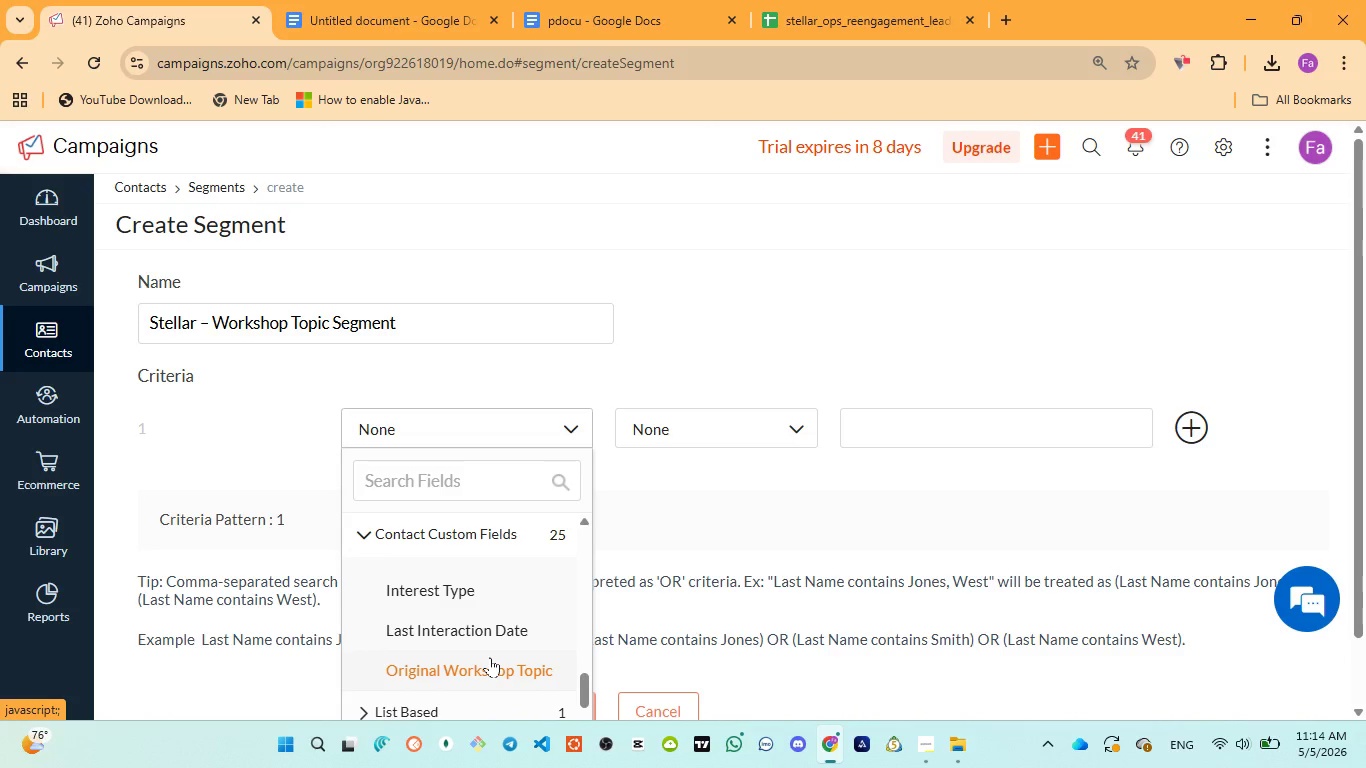 
left_click([490, 657])
 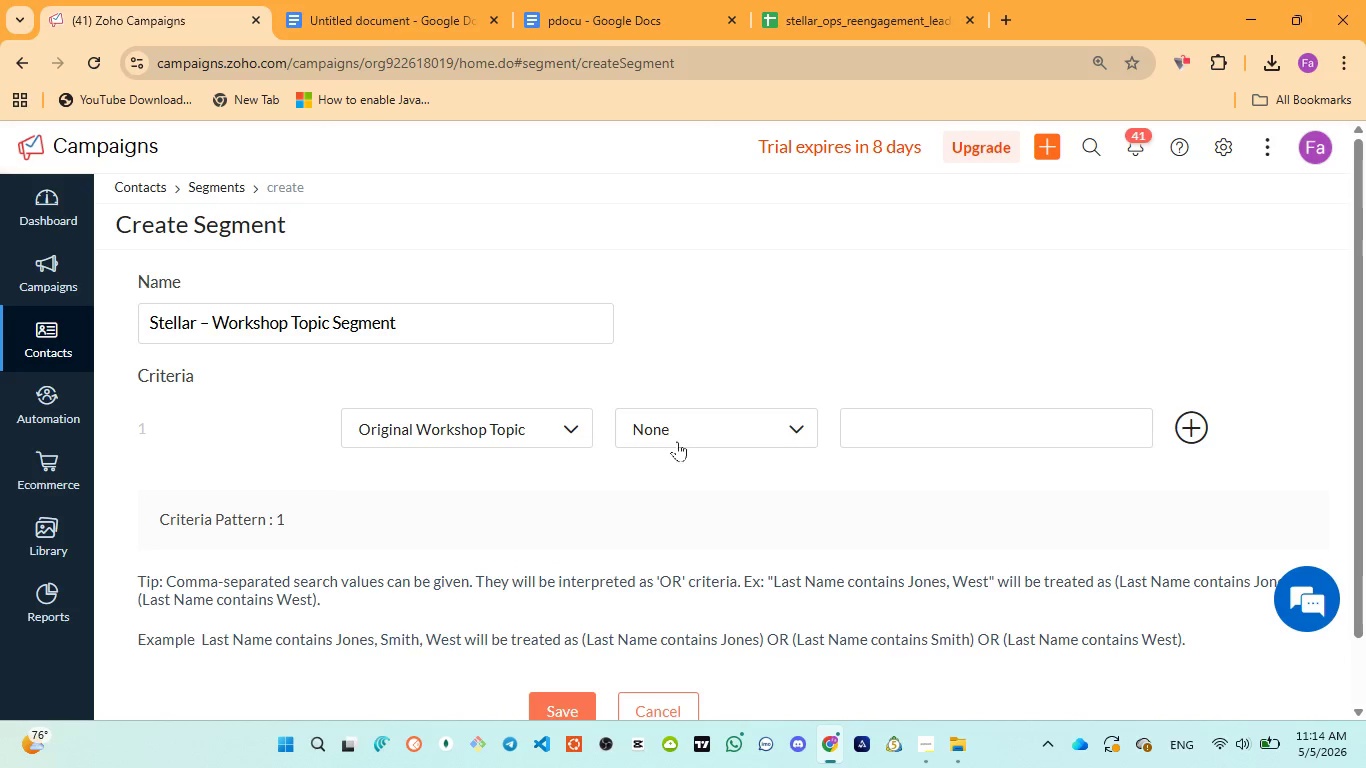 
left_click([678, 439])
 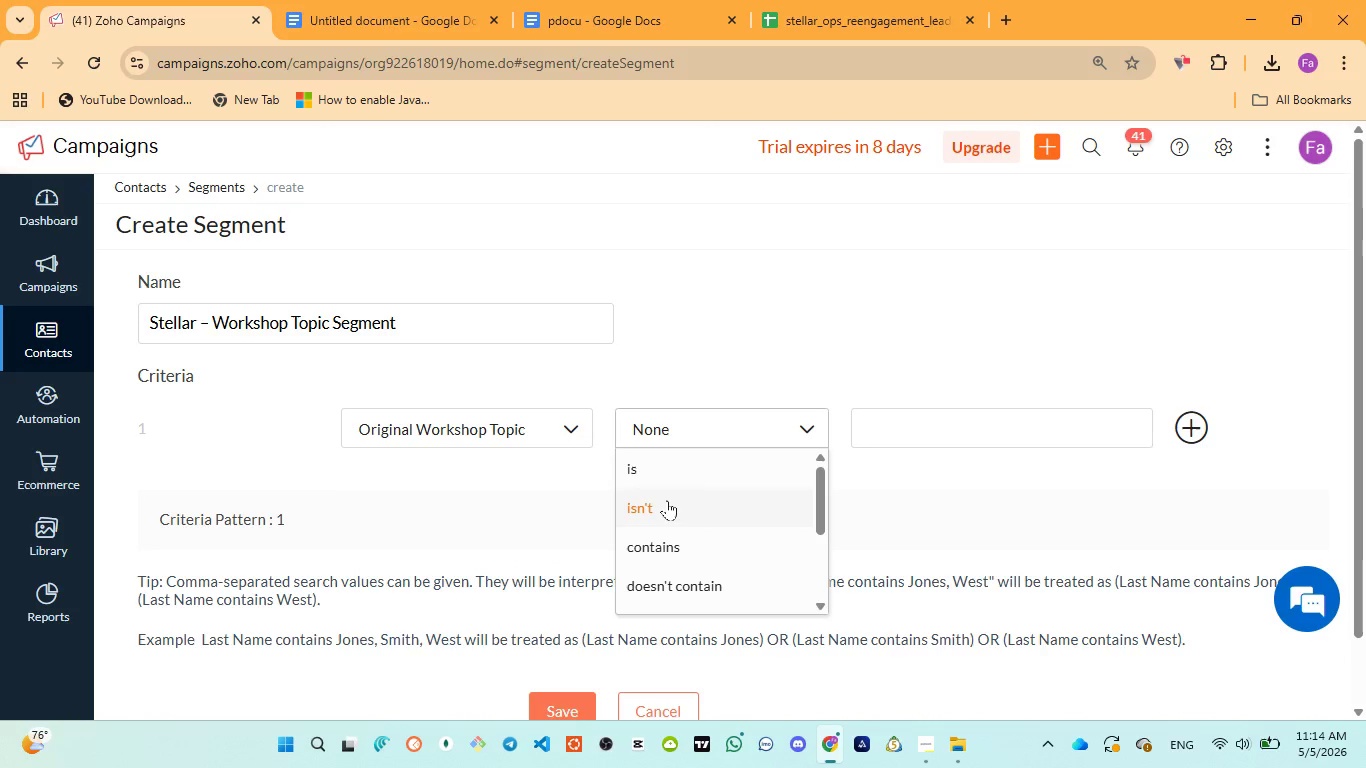 
left_click([666, 502])
 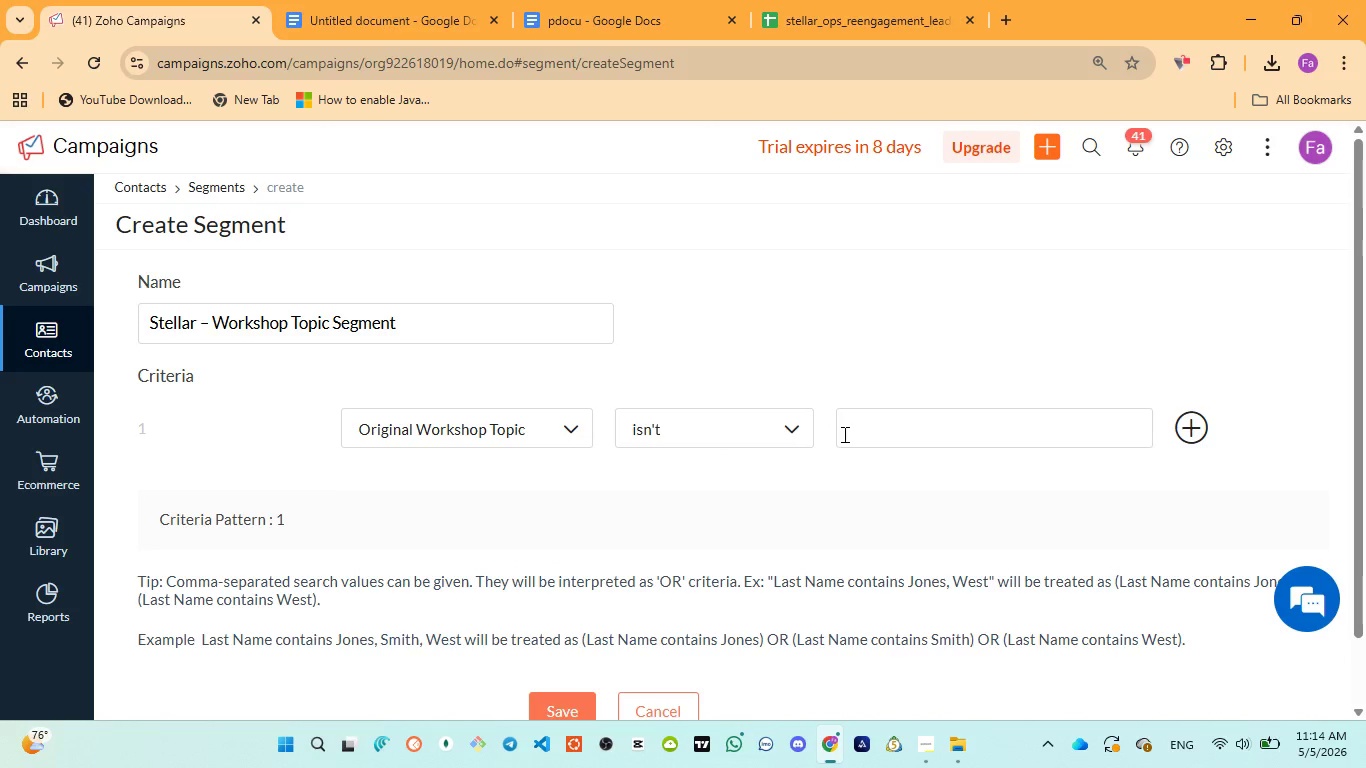 
left_click([846, 434])
 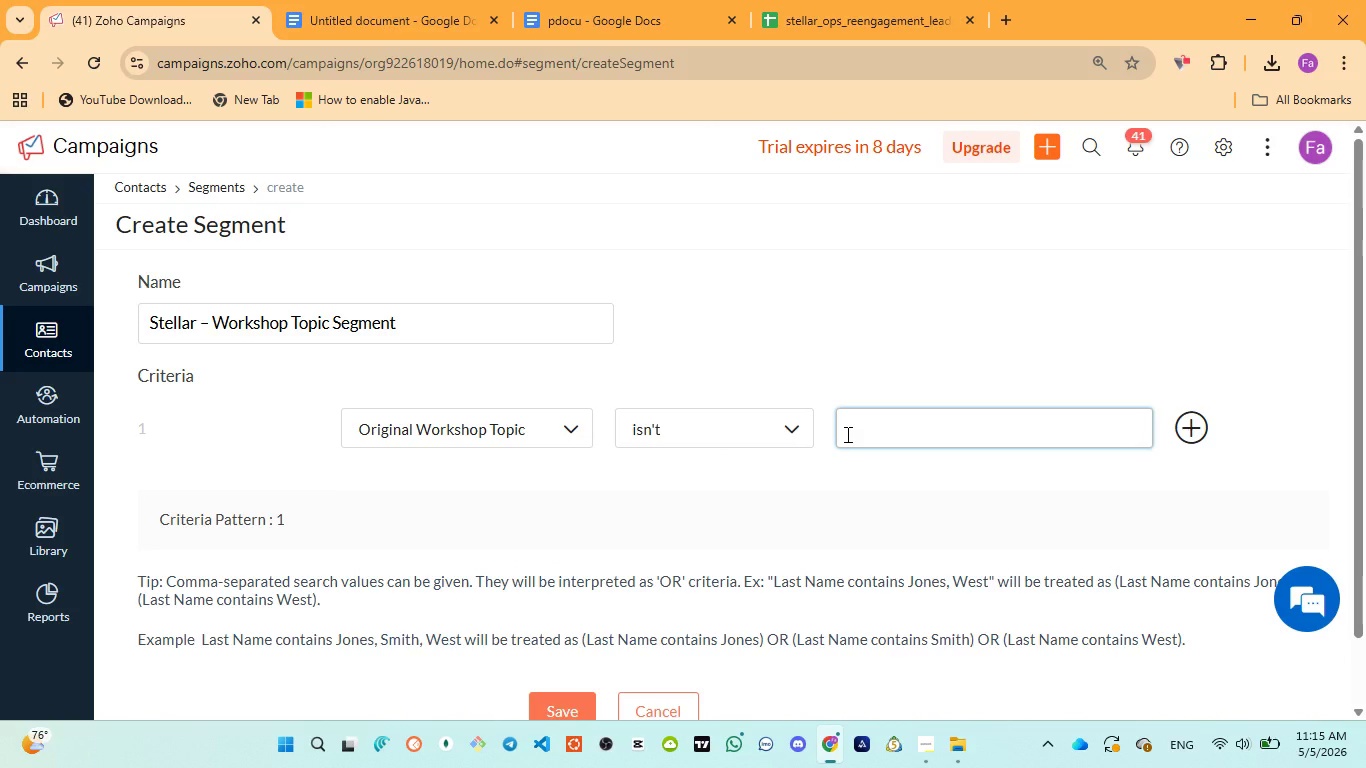 
type(null)
 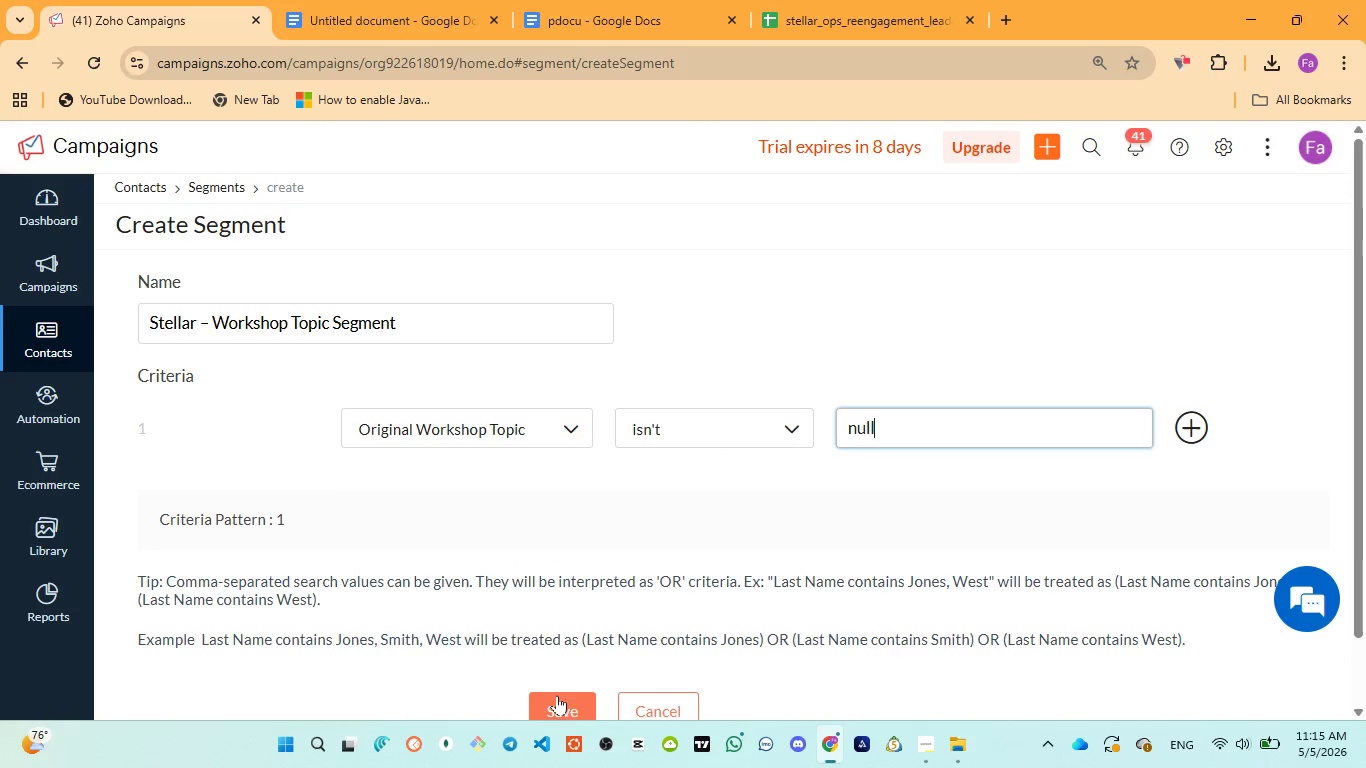 
left_click([557, 700])
 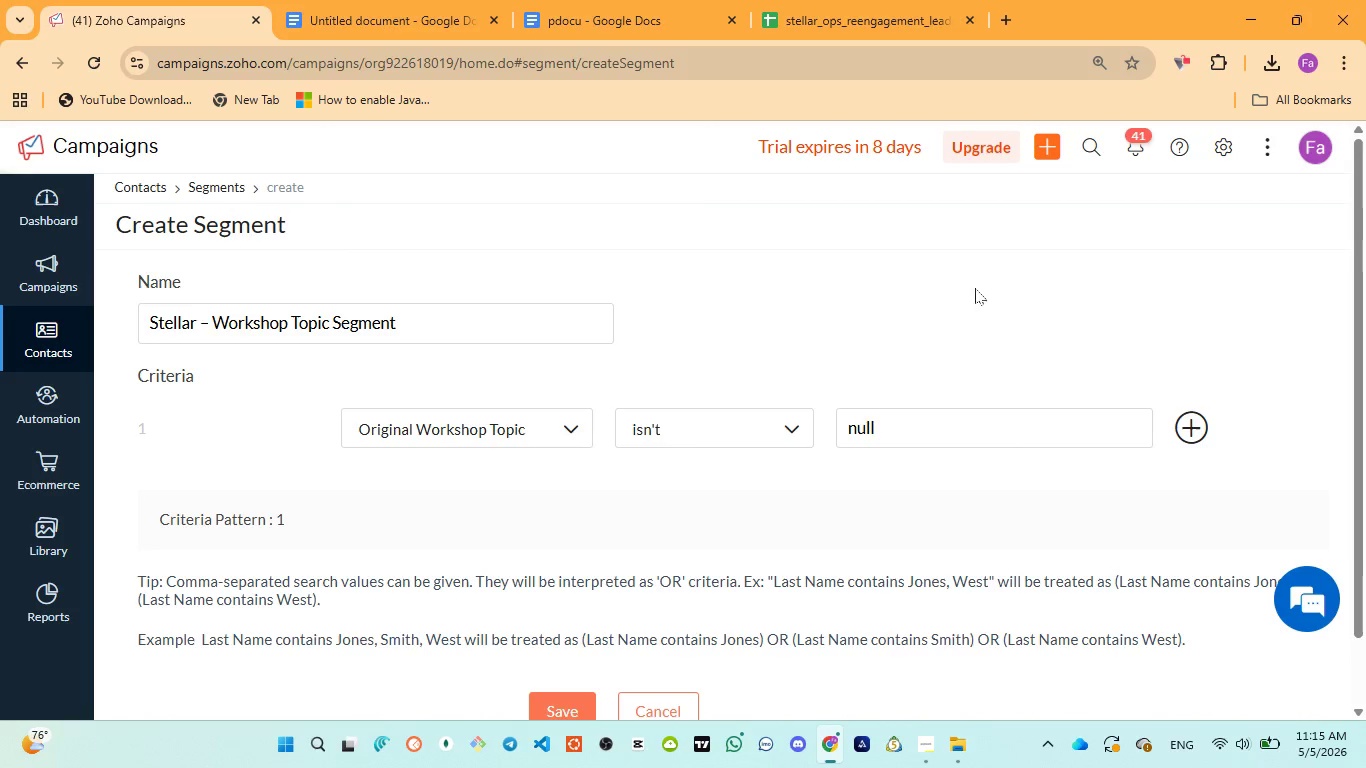 
wait(5.36)
 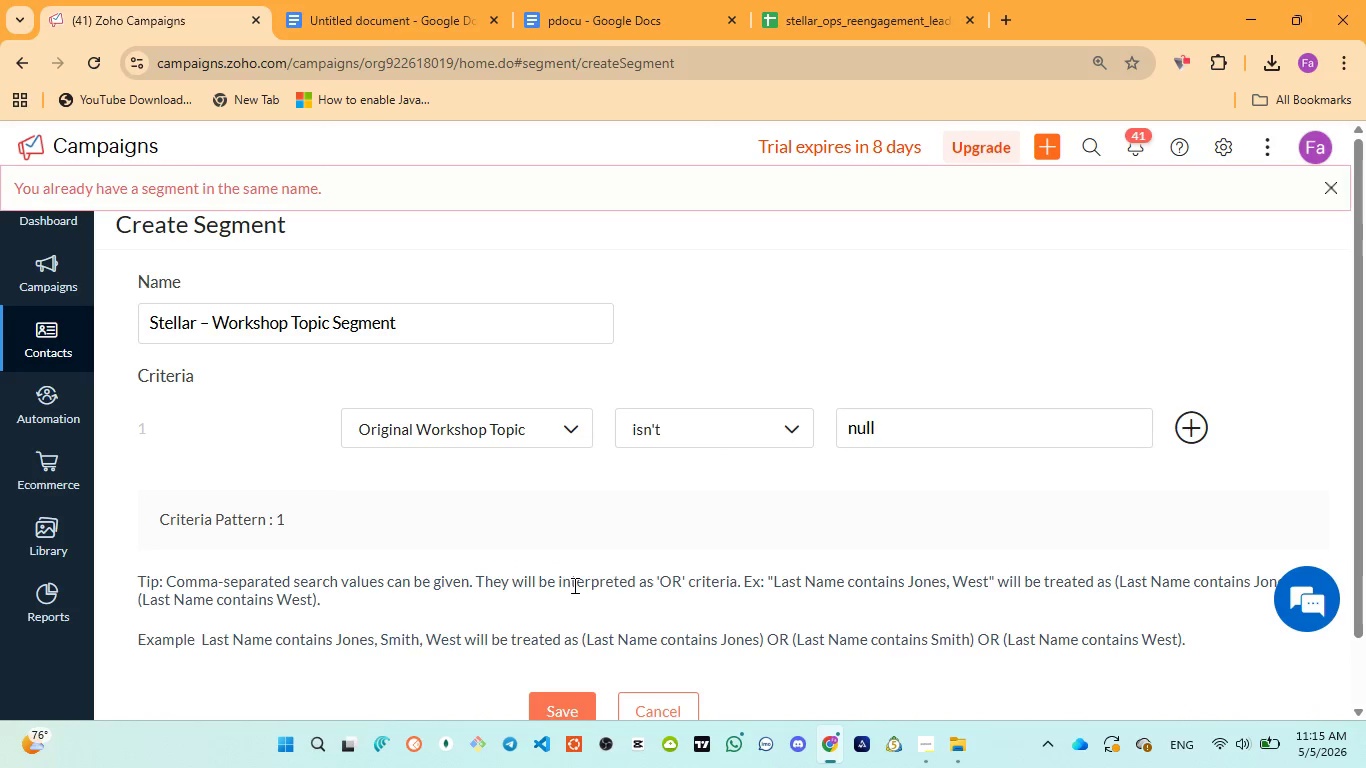 
left_click([41, 350])
 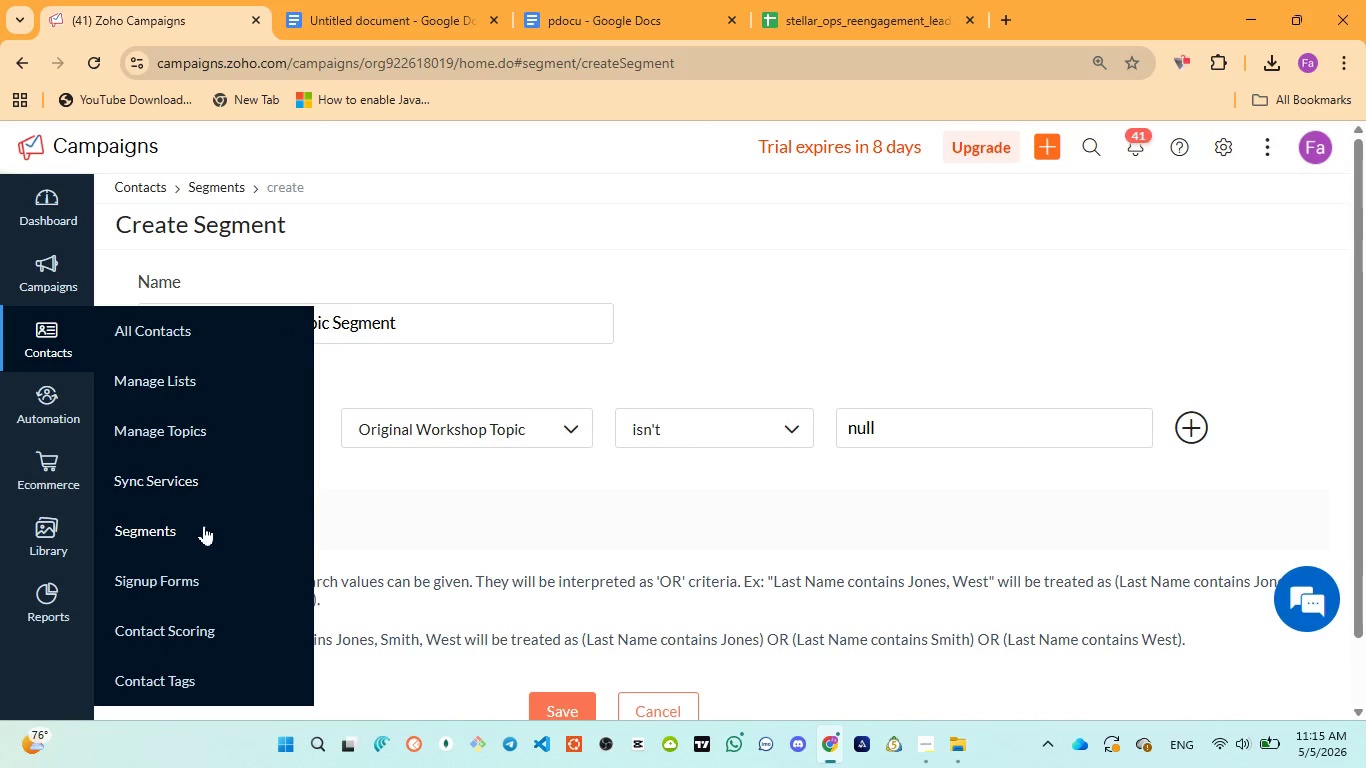 
left_click([202, 527])
 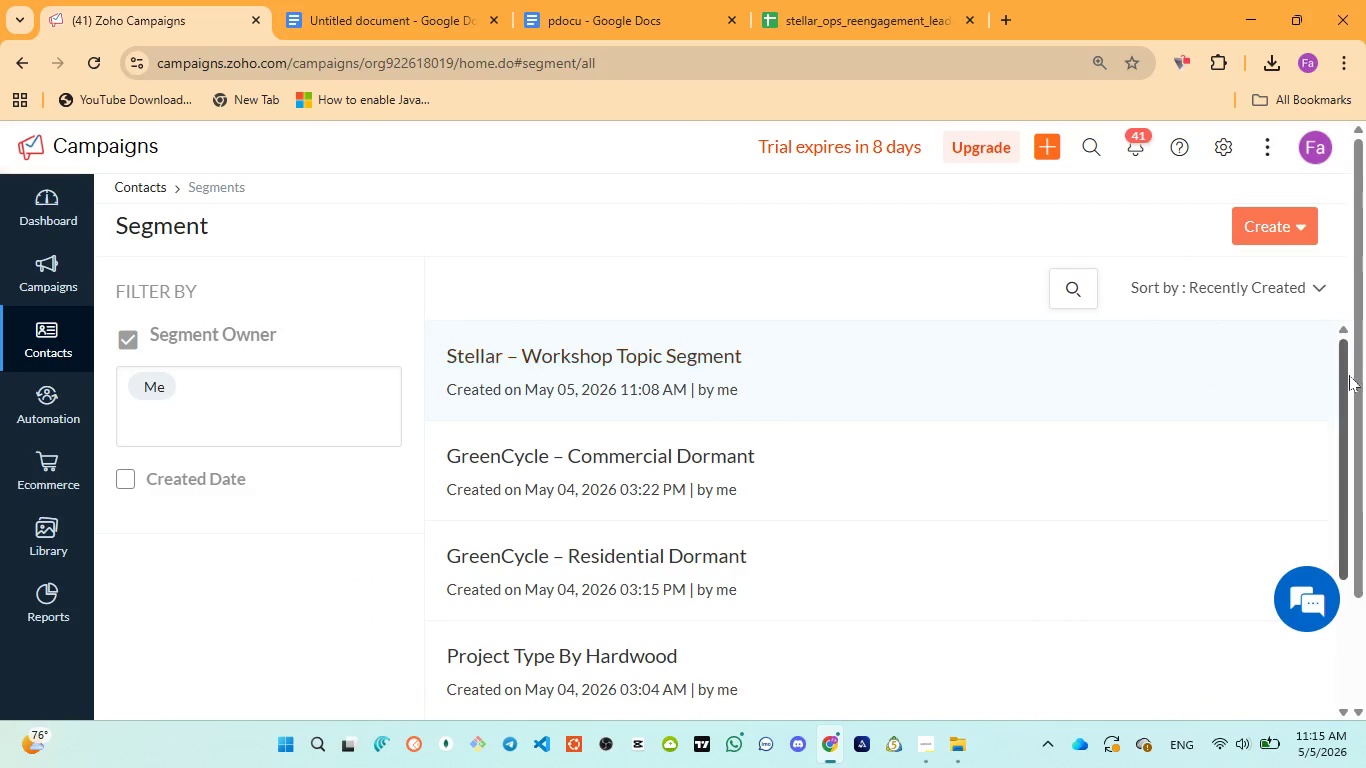 
left_click([1294, 365])
 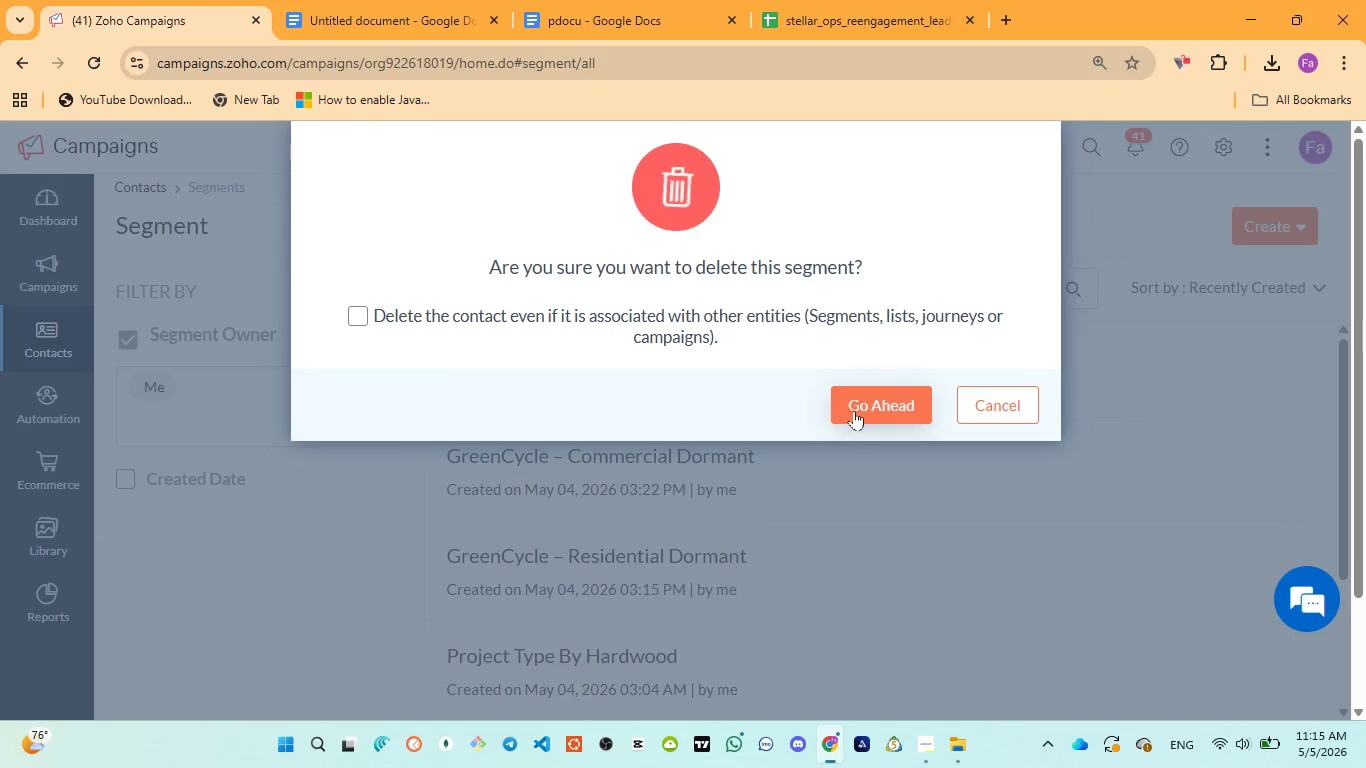 
wait(5.34)
 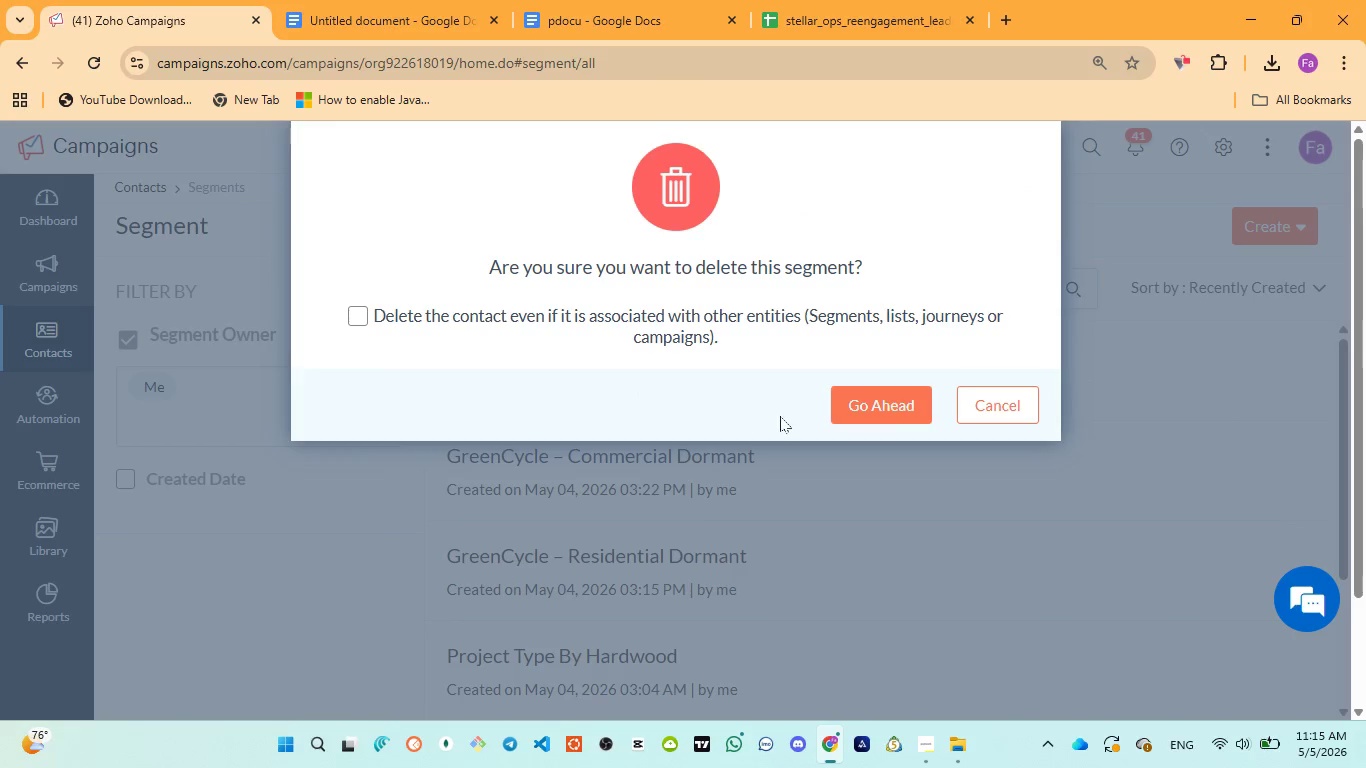 
left_click([856, 410])
 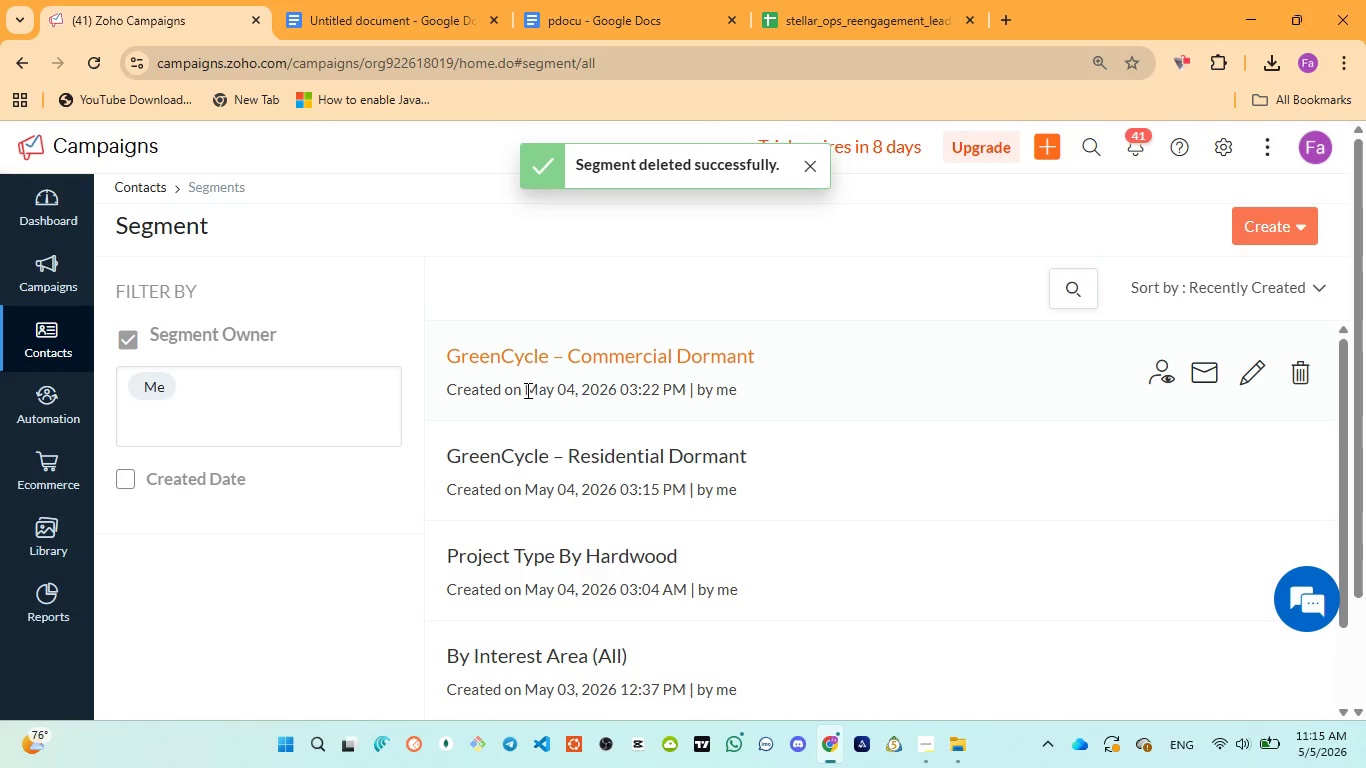 
left_click([1265, 225])
 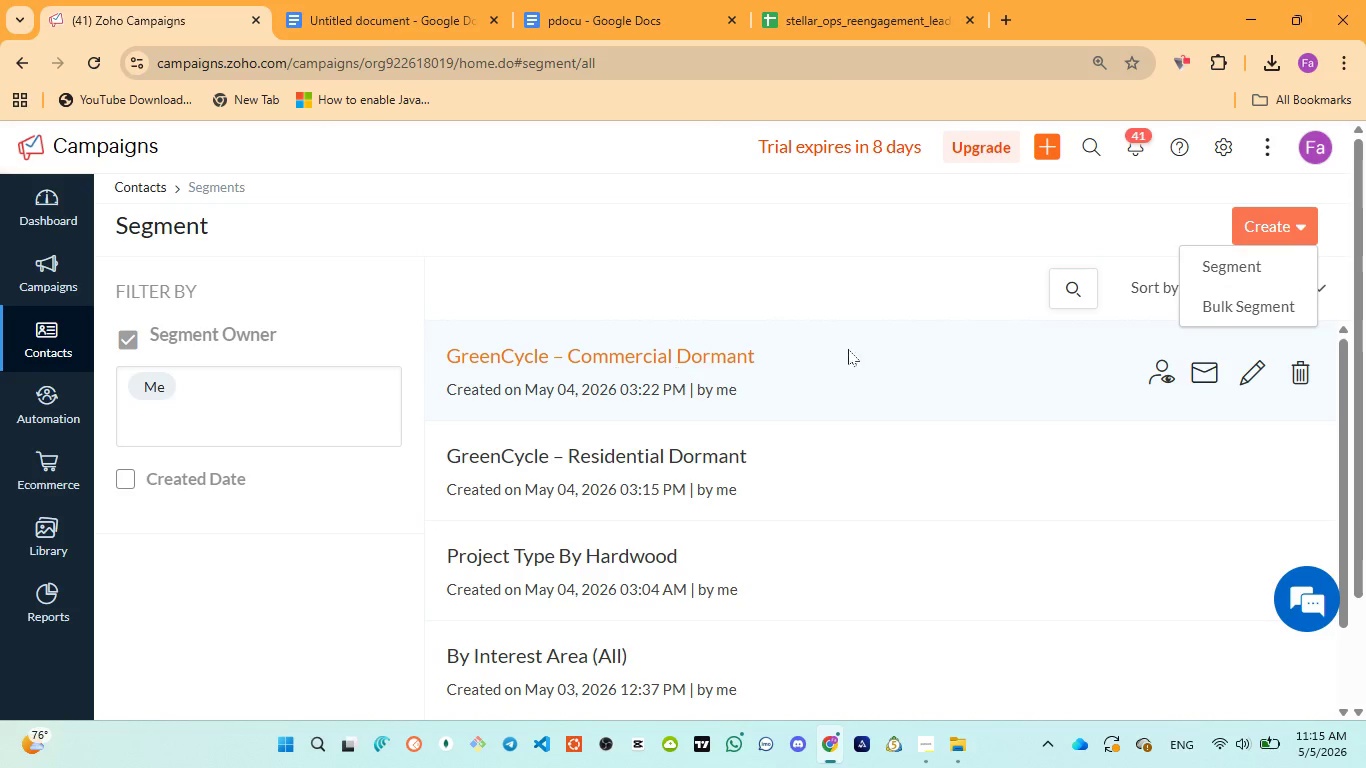 
left_click([1261, 264])
 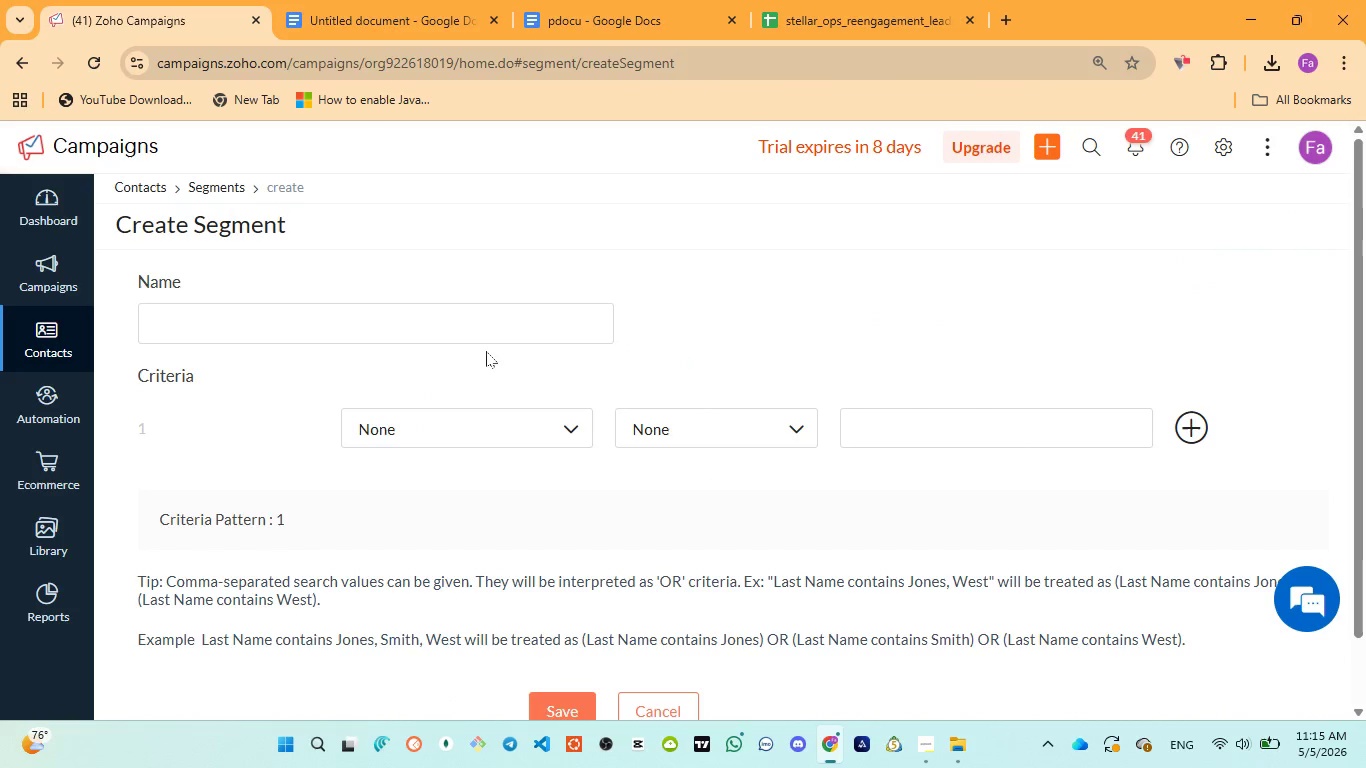 
left_click([368, 309])
 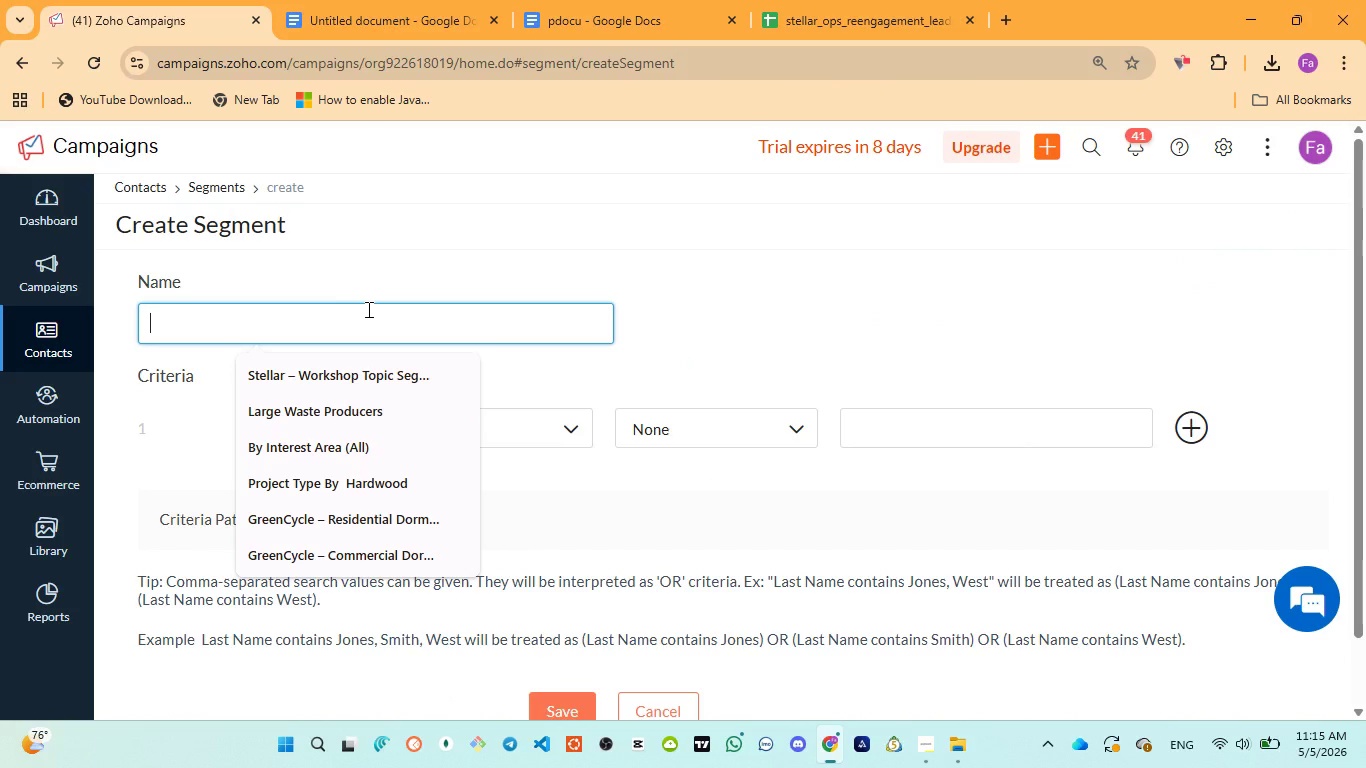 
key(Control+V)
 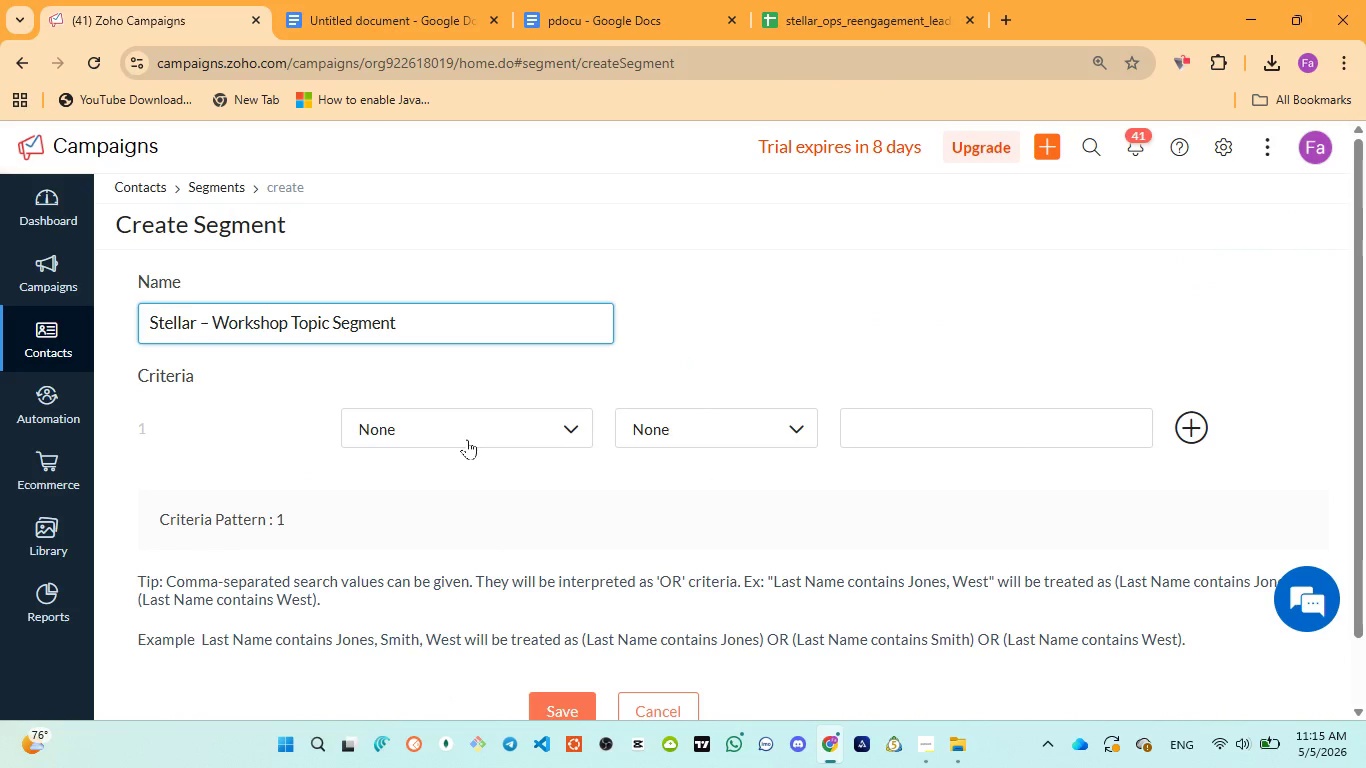 
left_click([467, 439])
 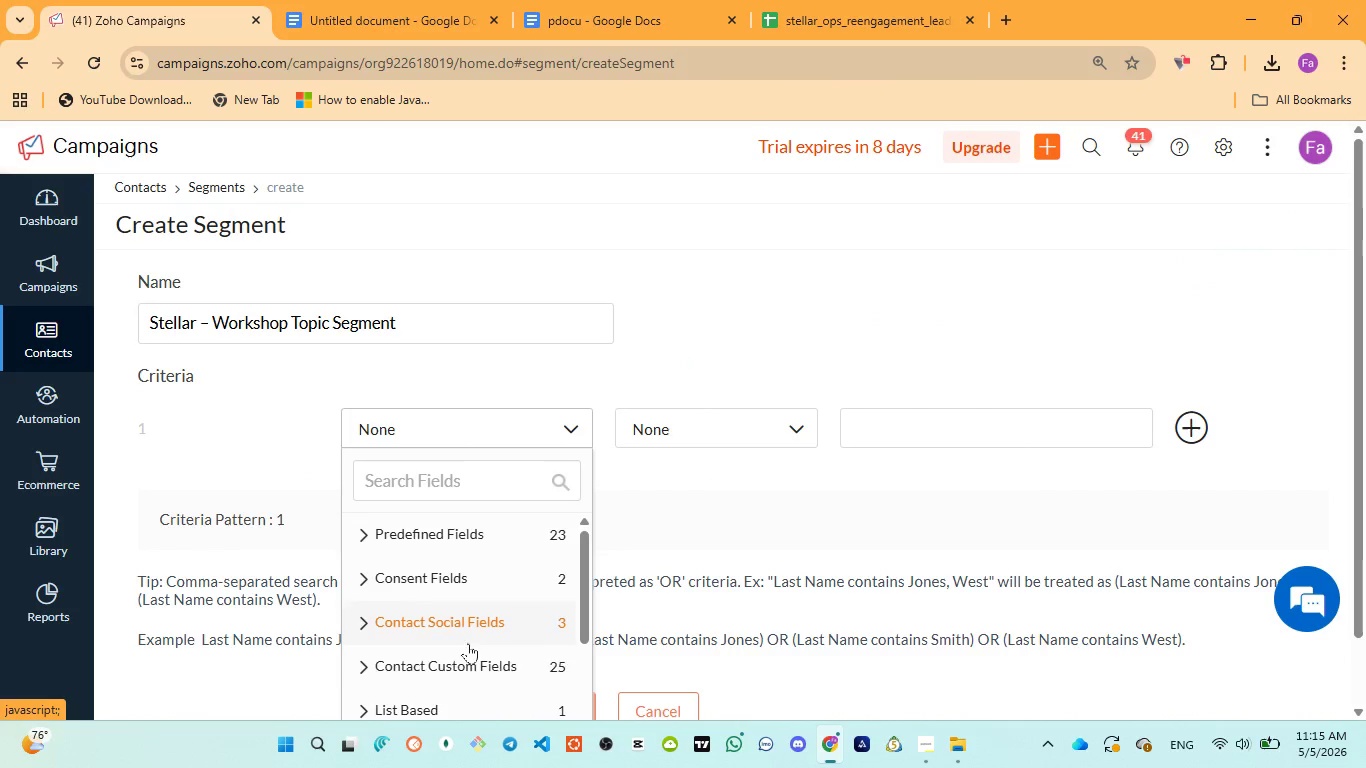 
left_click([469, 664])
 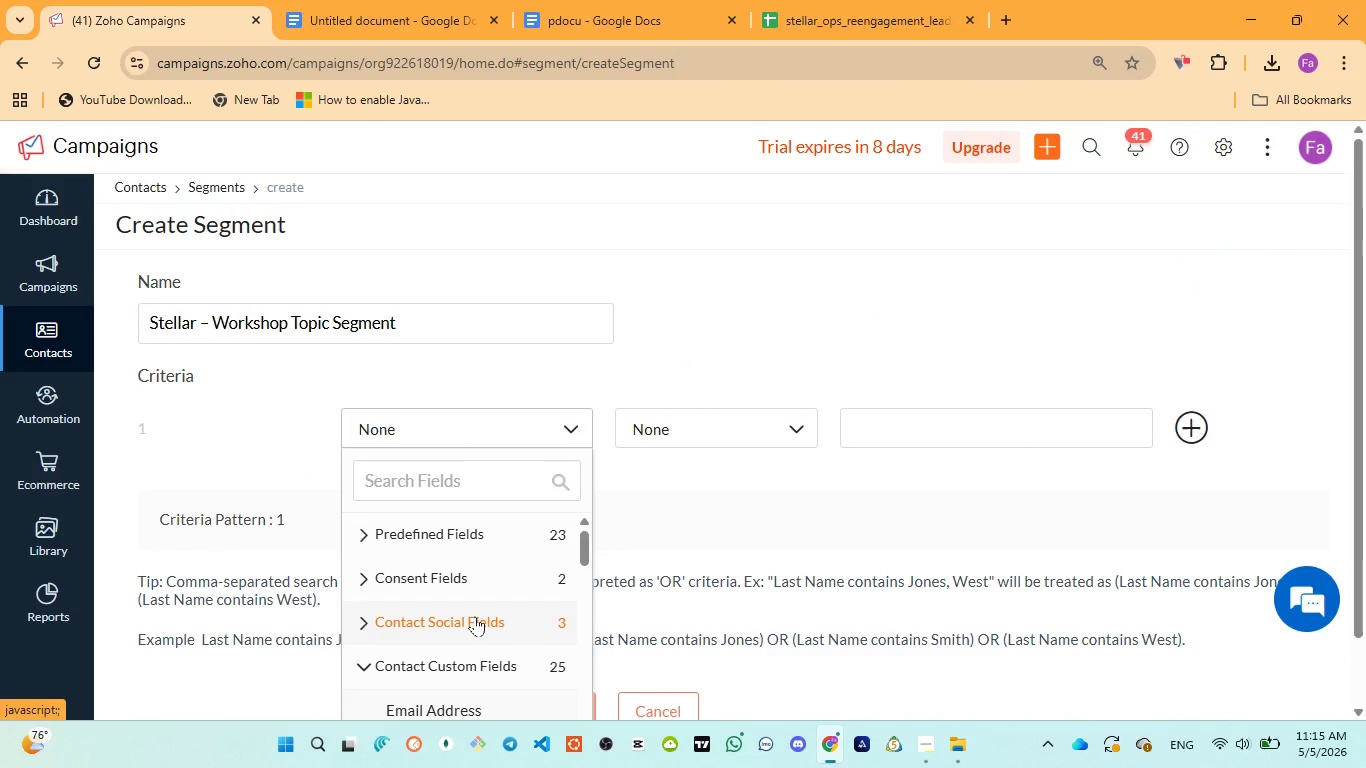 
scroll: coordinate [475, 616], scroll_direction: down, amount: 3.0
 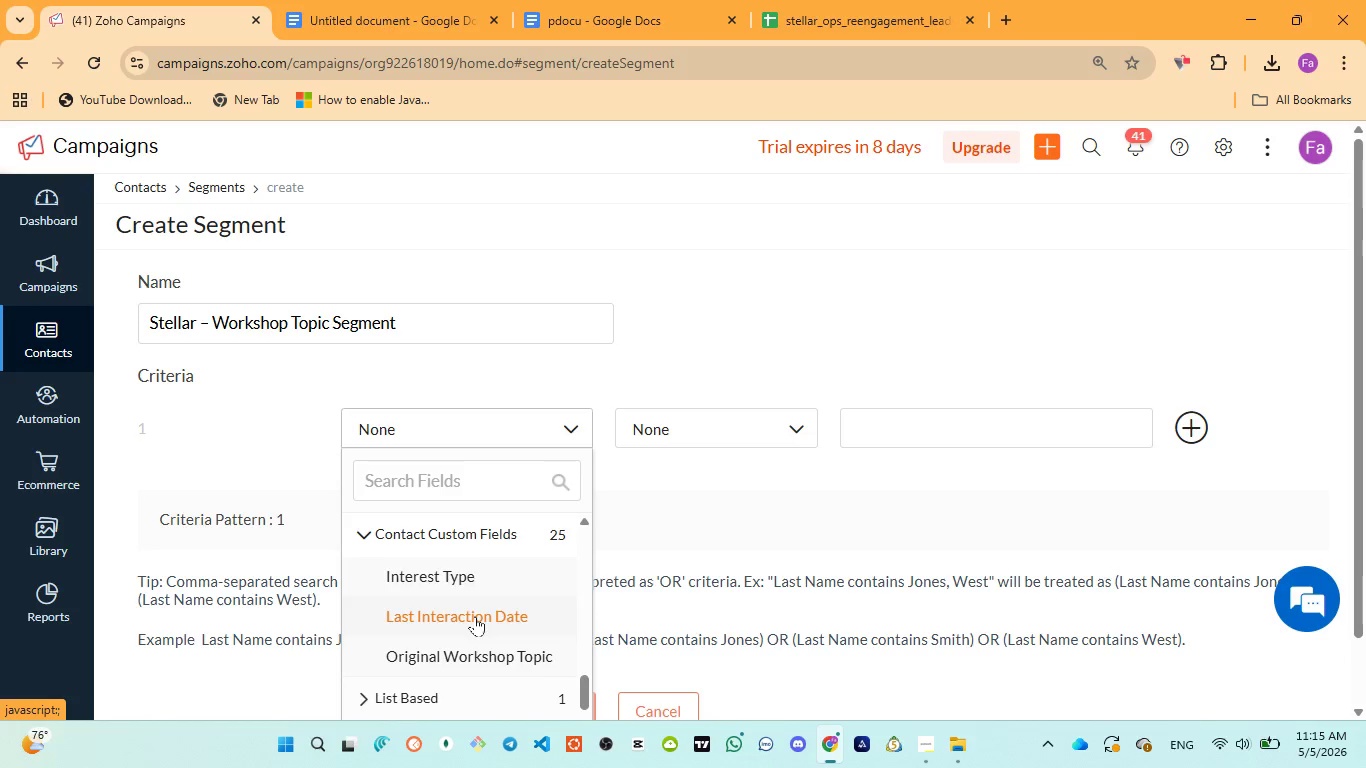 
scroll: coordinate [475, 588], scroll_direction: up, amount: 1.0
 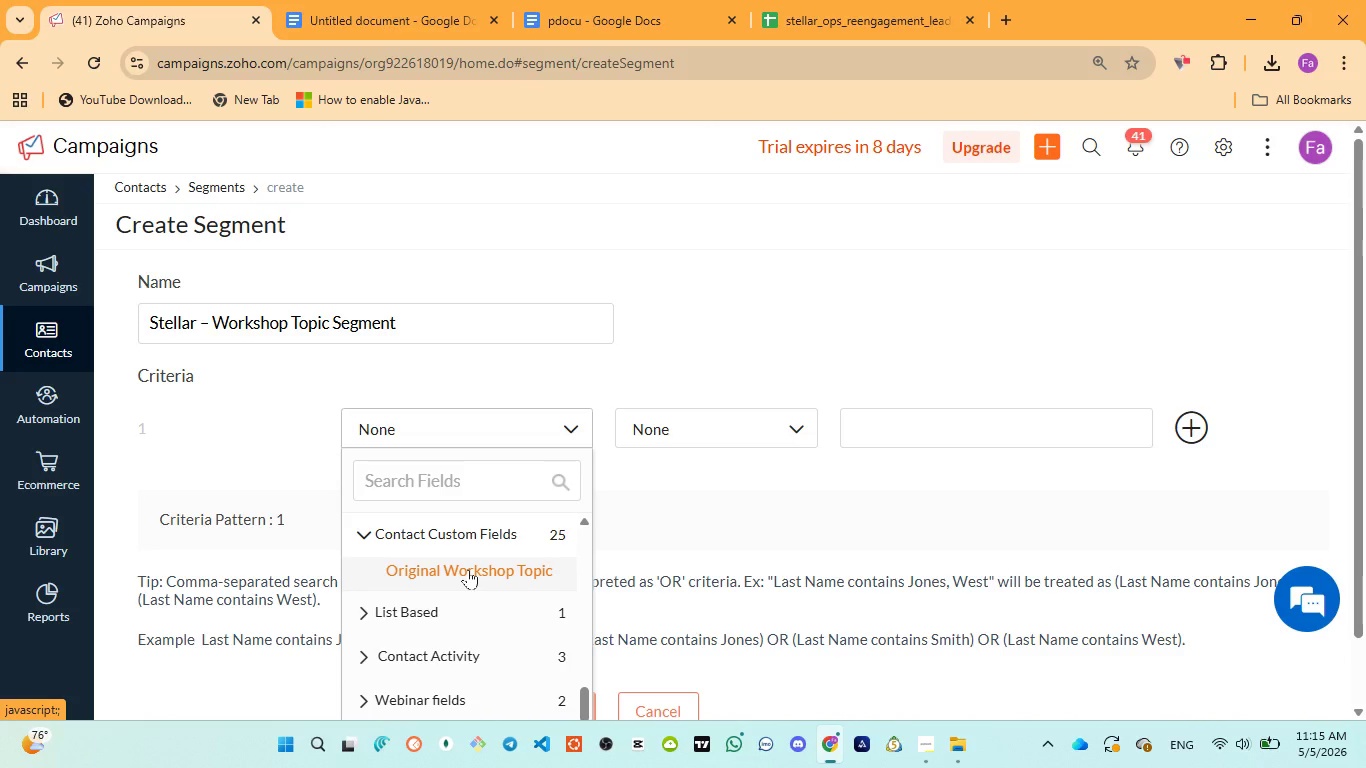 
left_click([468, 569])
 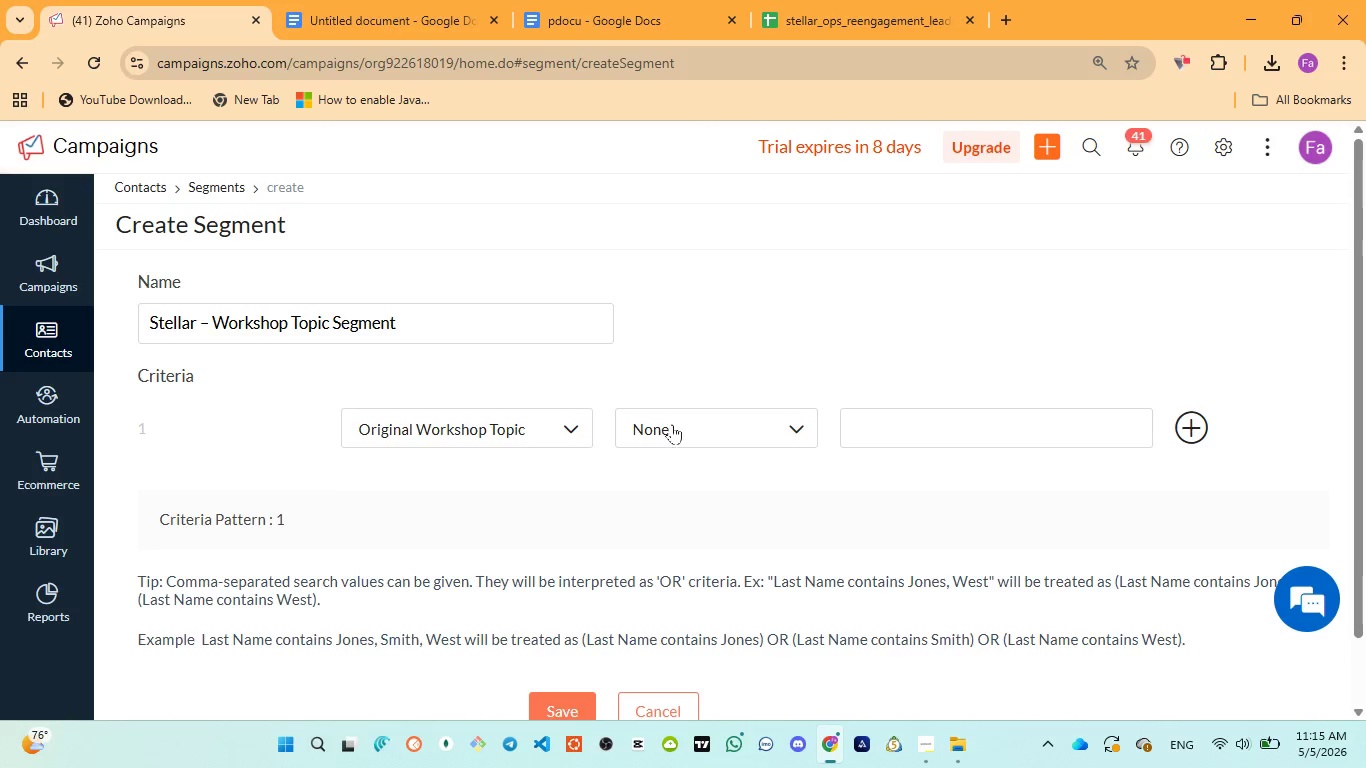 
left_click([675, 423])
 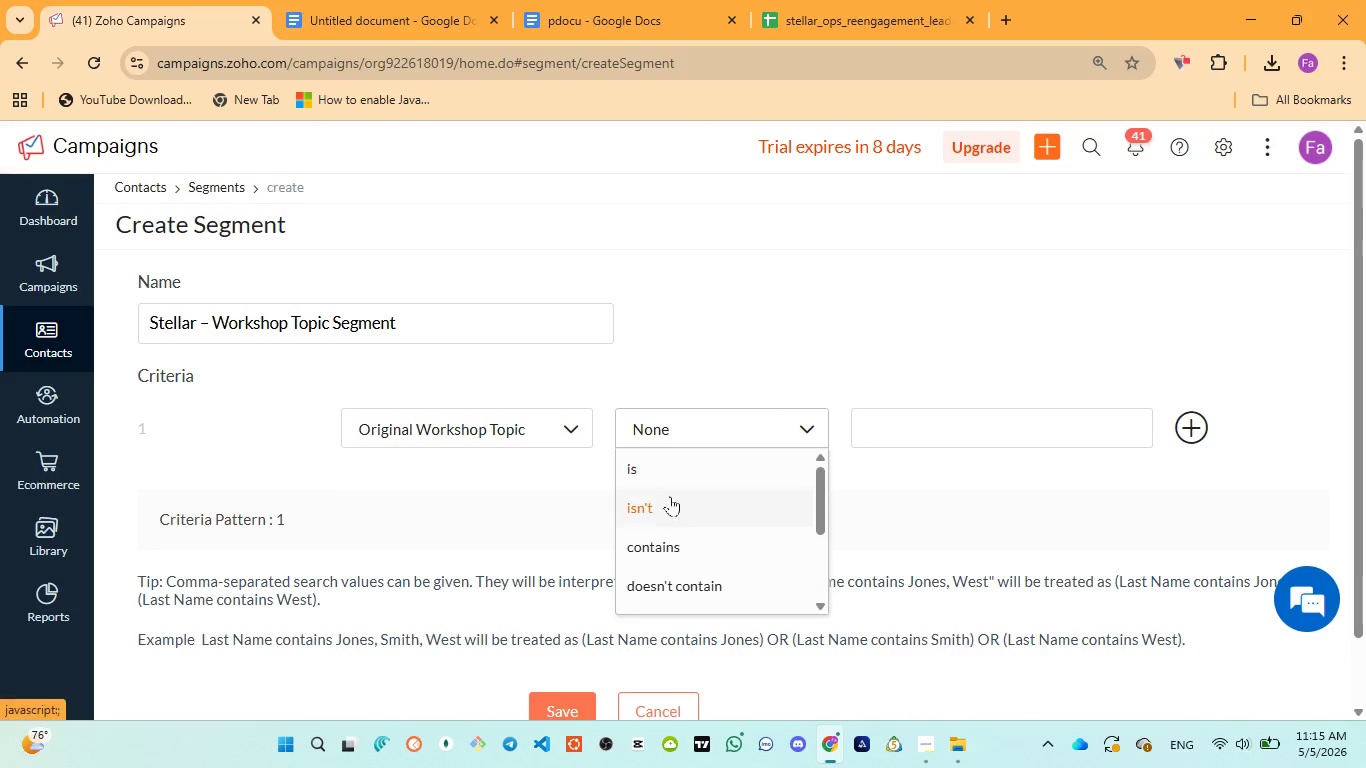 
left_click([669, 505])
 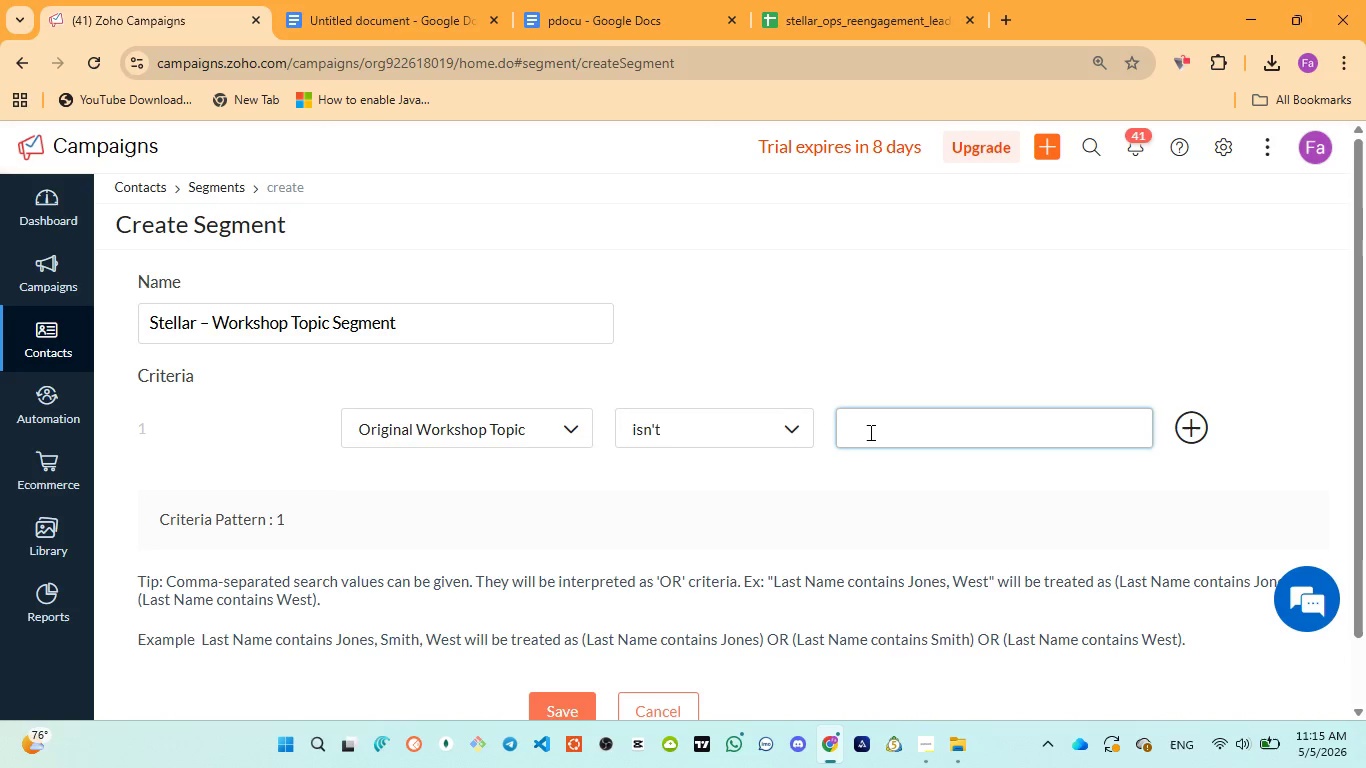 
type(empty)
 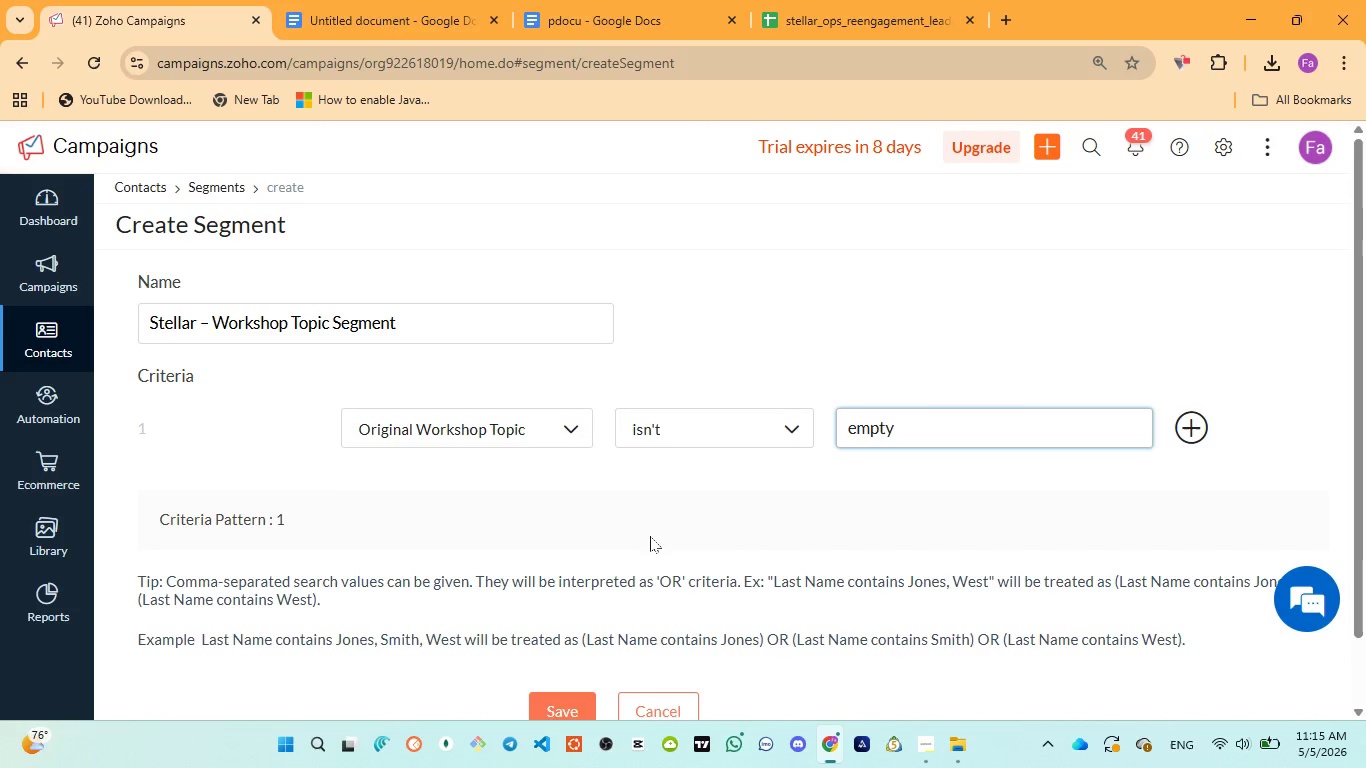 
scroll: coordinate [648, 549], scroll_direction: down, amount: 3.0
 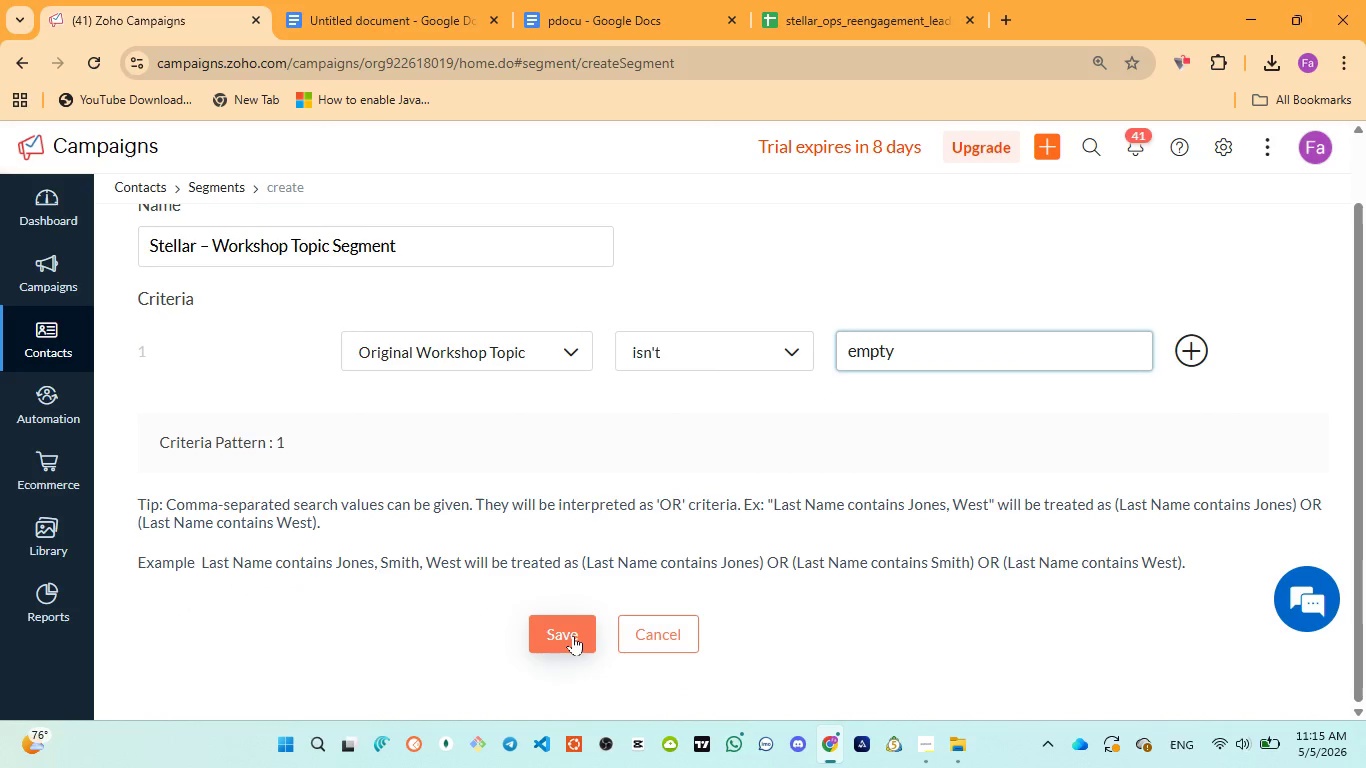 
left_click([573, 635])
 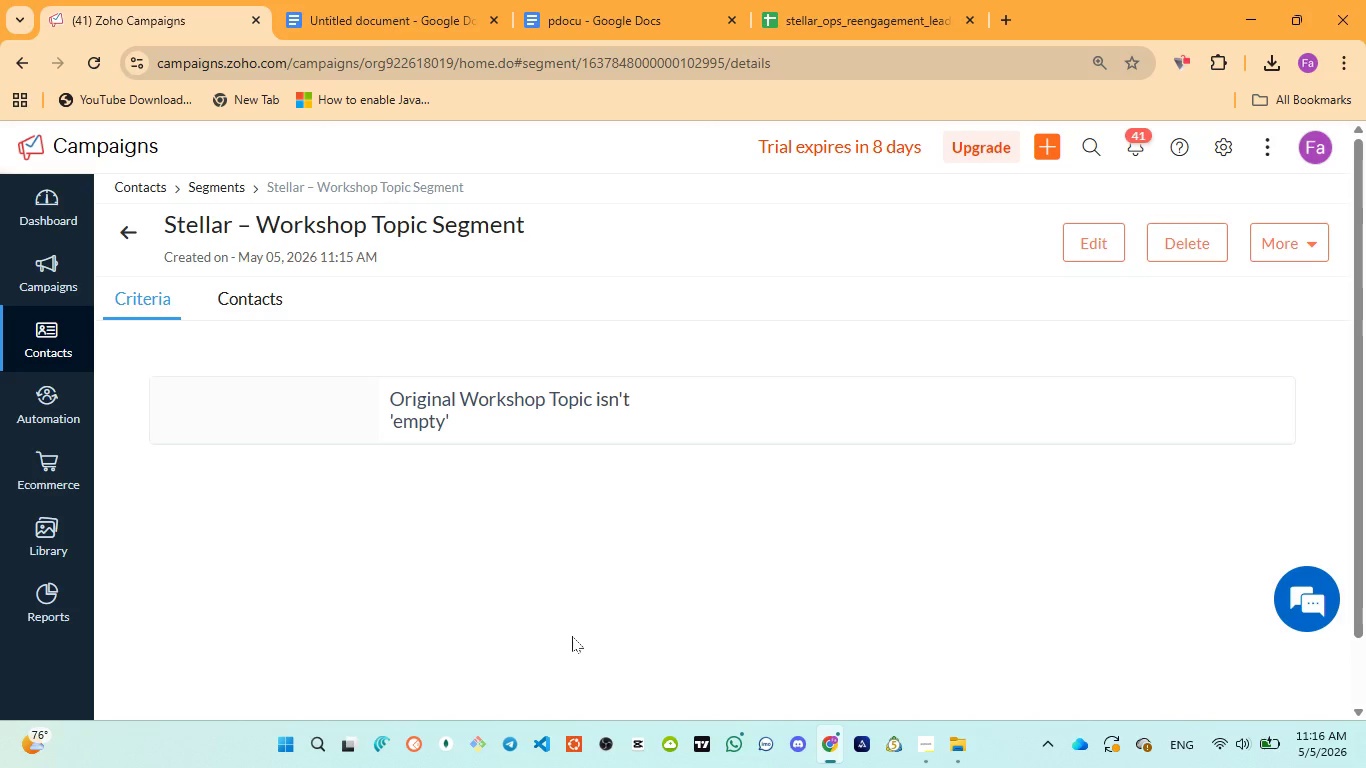 
wait(51.48)
 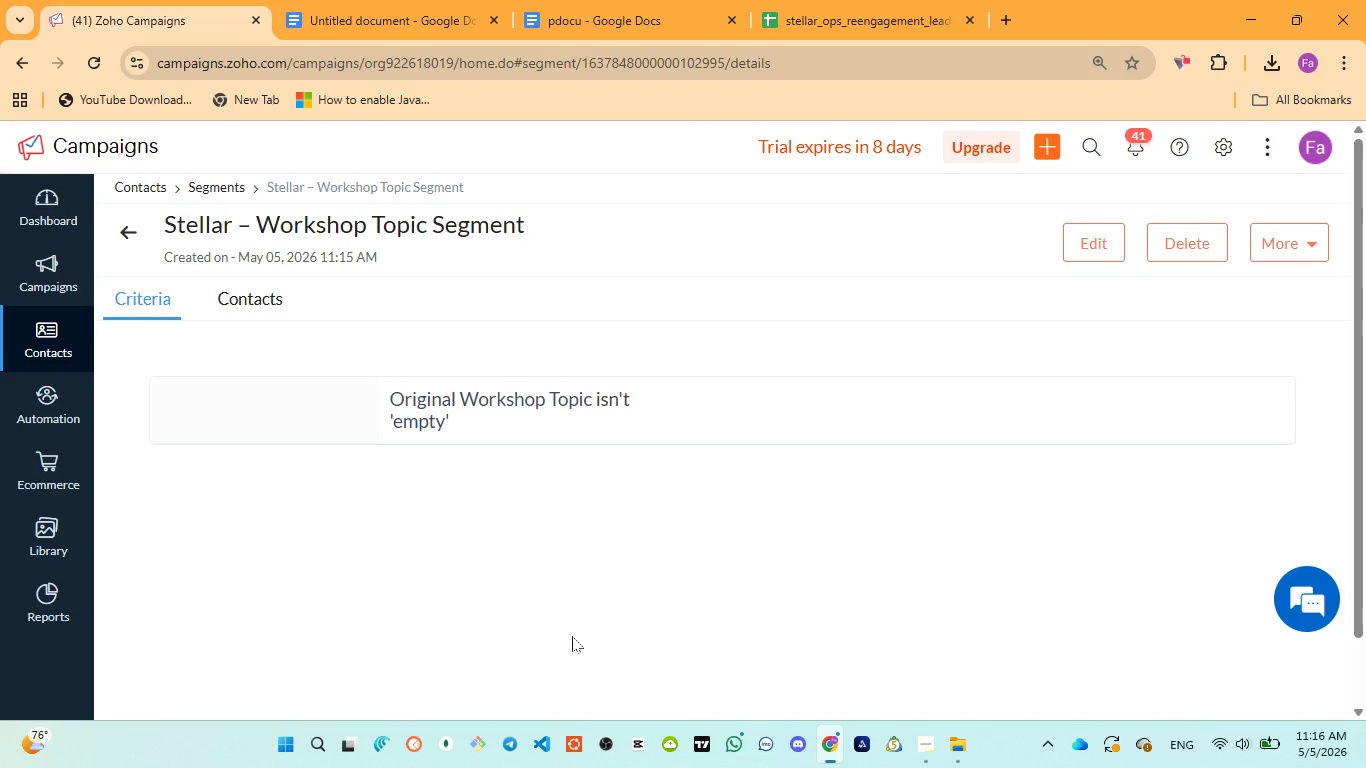 
left_click([247, 301])
 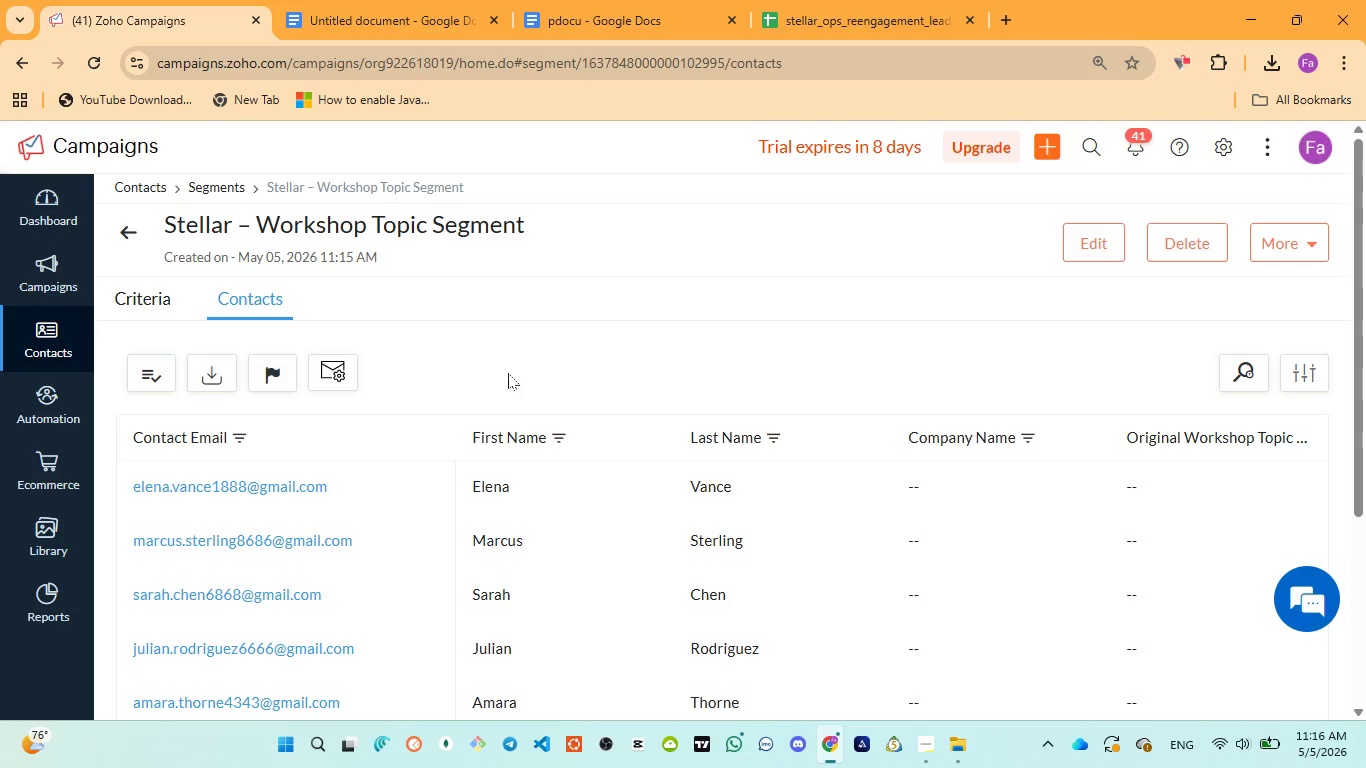 
scroll: coordinate [707, 563], scroll_direction: down, amount: 4.0
 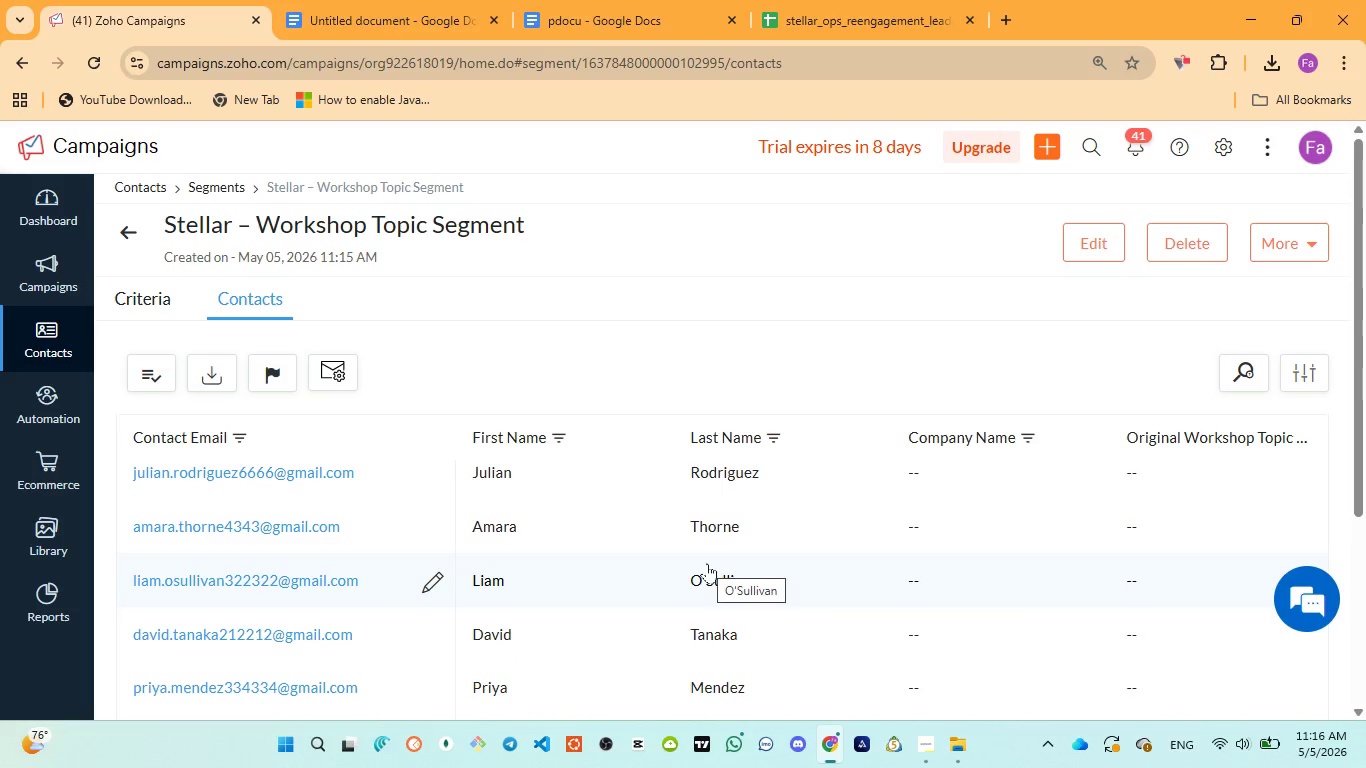 
scroll: coordinate [707, 563], scroll_direction: up, amount: 8.0
 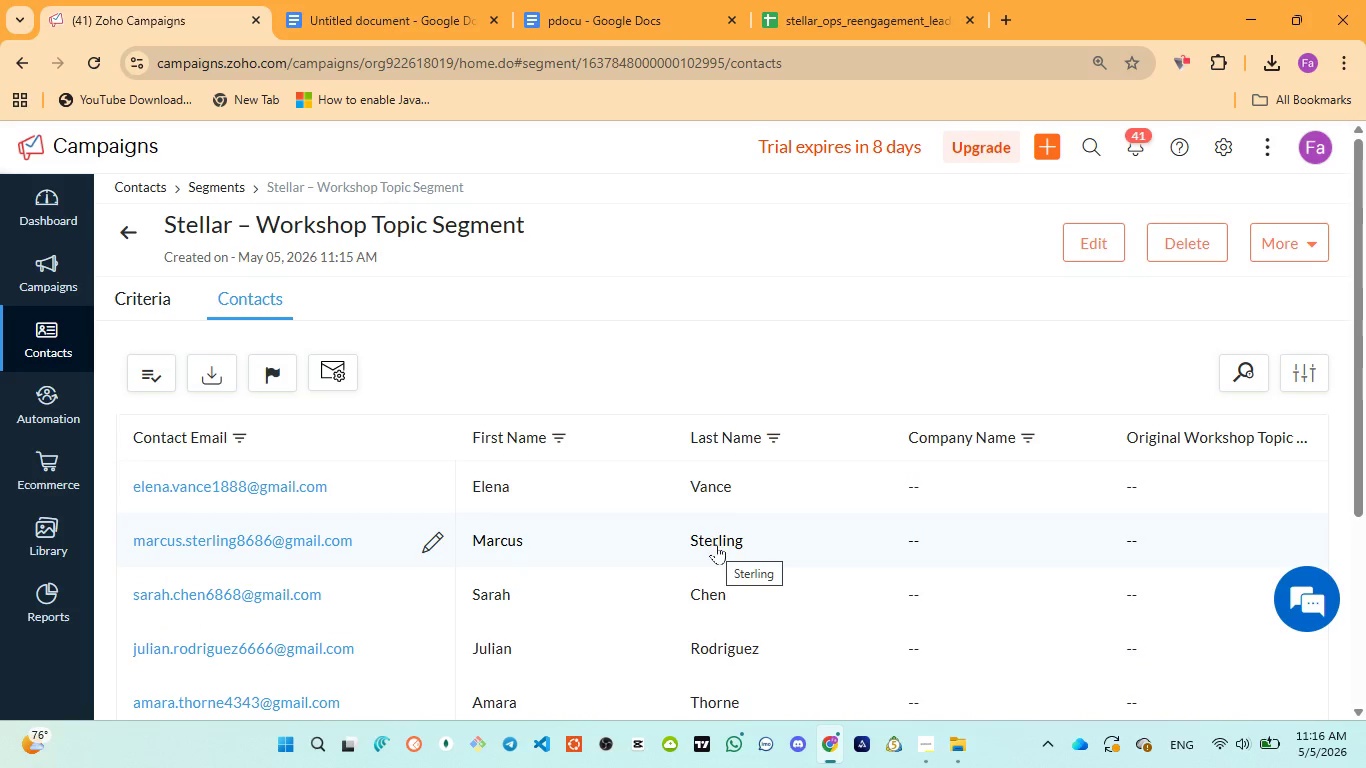 
wait(5.99)
 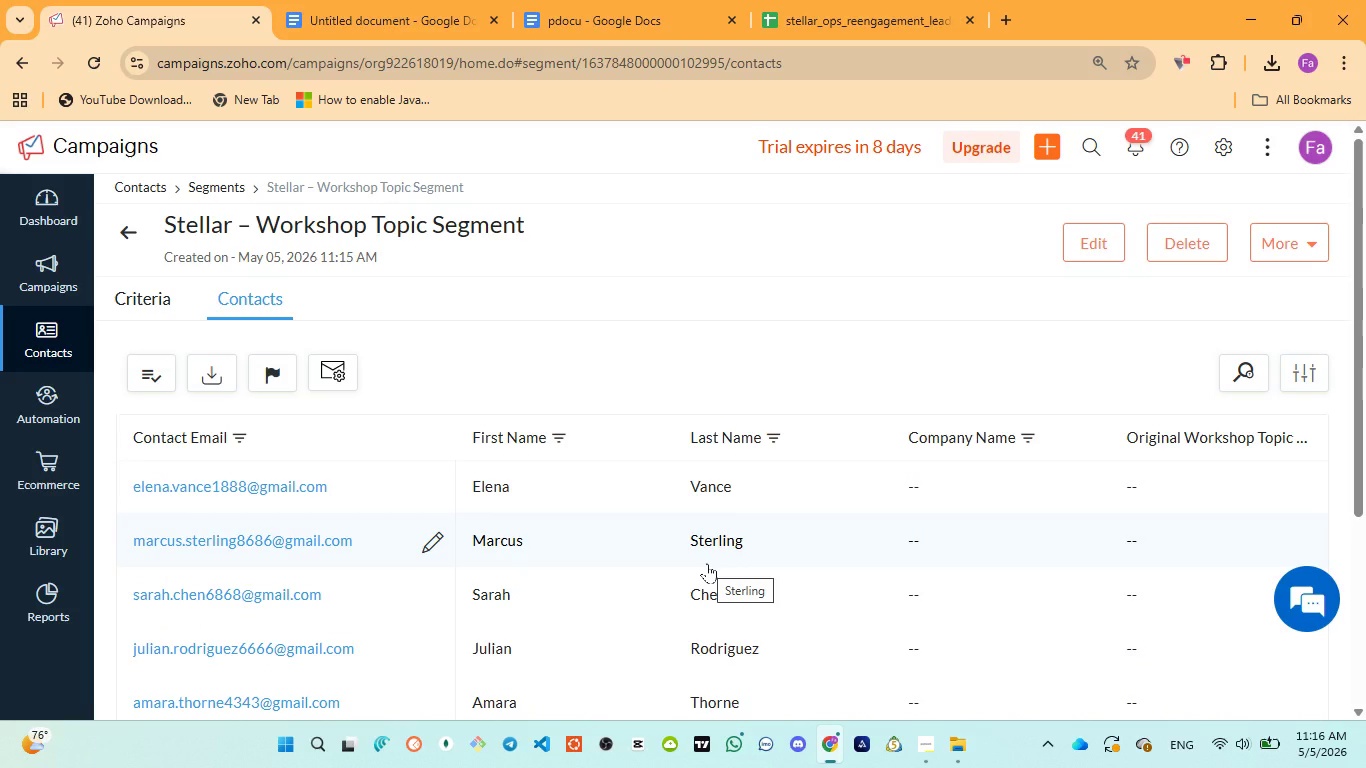 
left_click([549, 14])
 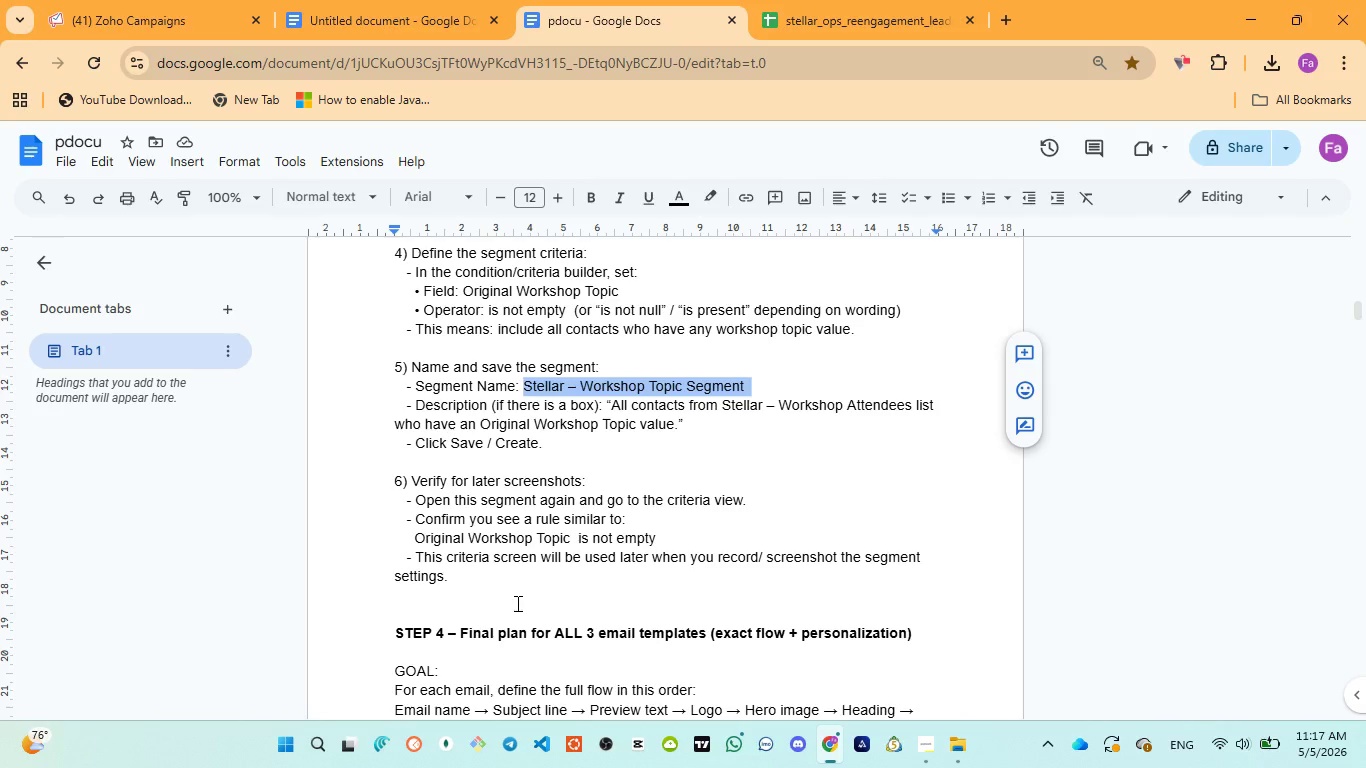 
wait(16.3)
 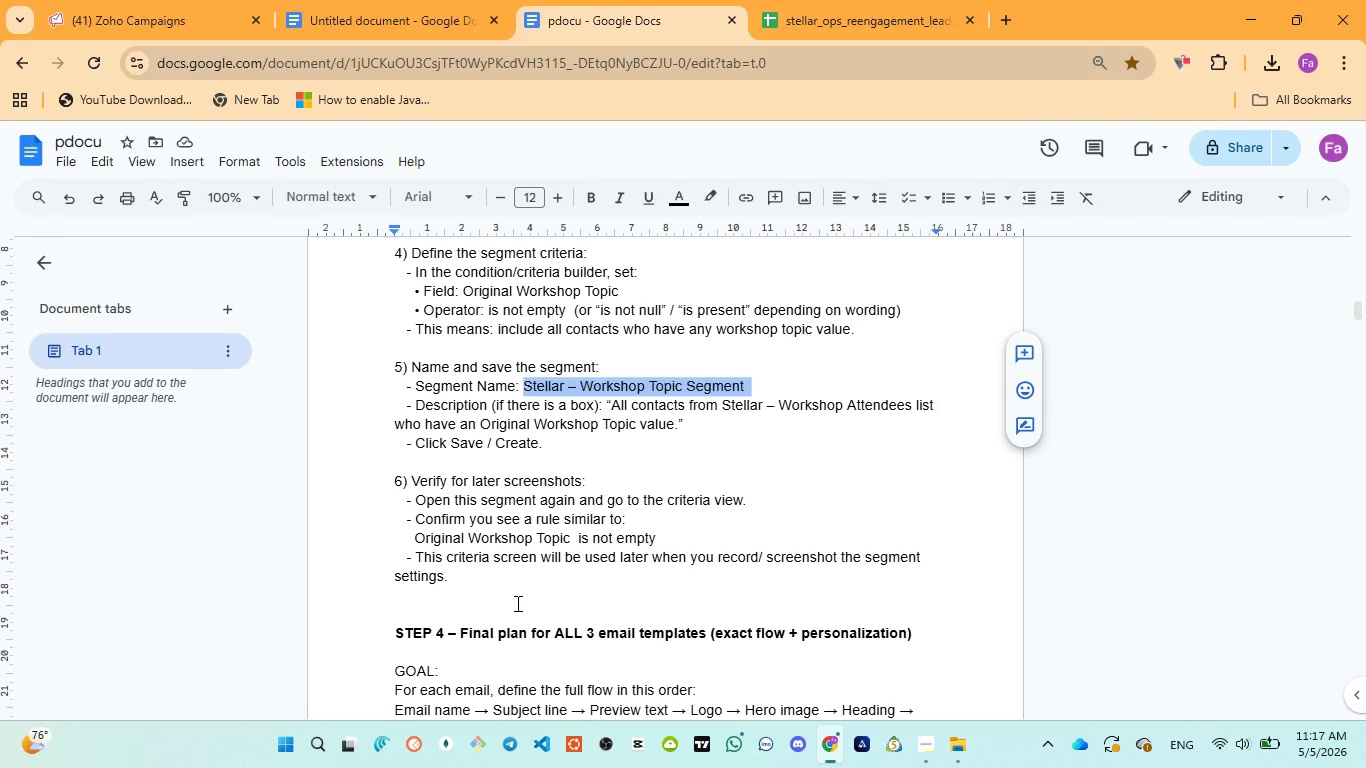 
left_click([375, 14])
 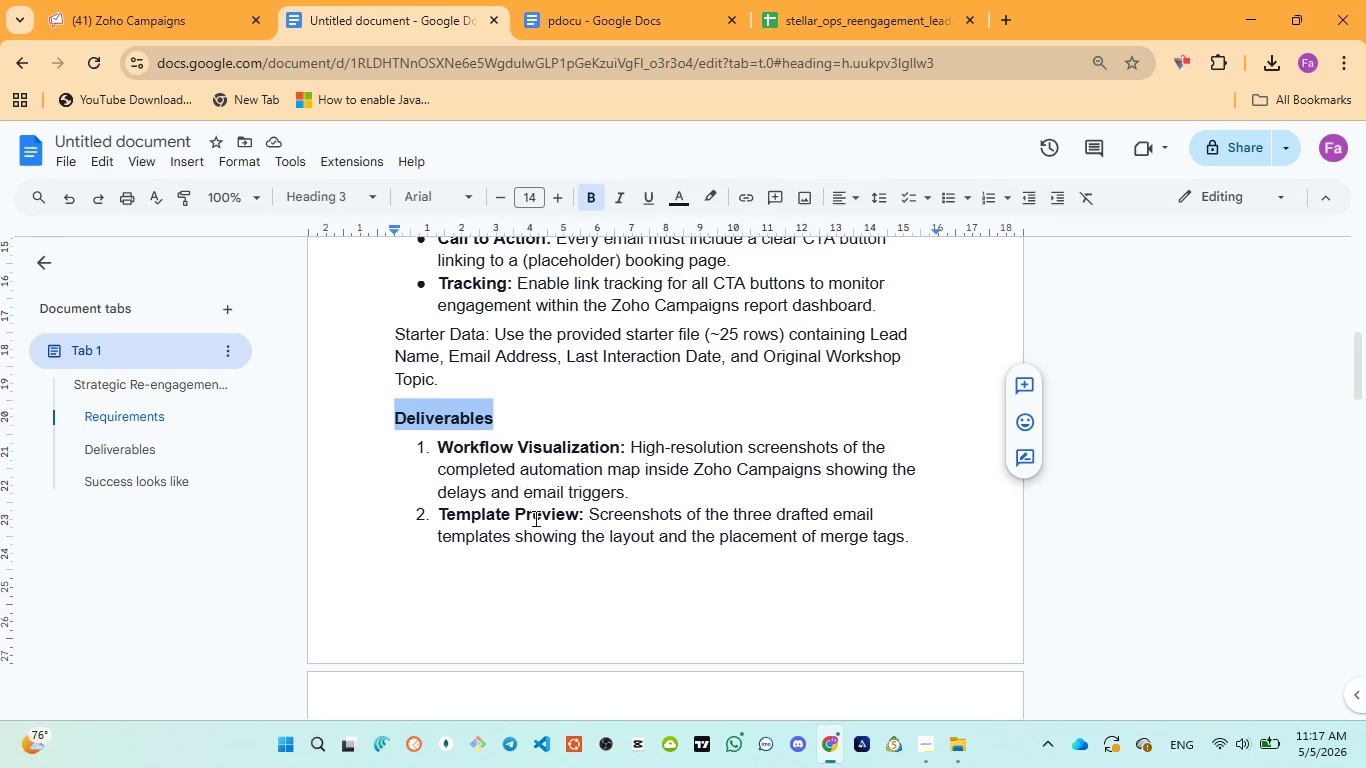 
scroll: coordinate [536, 531], scroll_direction: down, amount: 2.0
 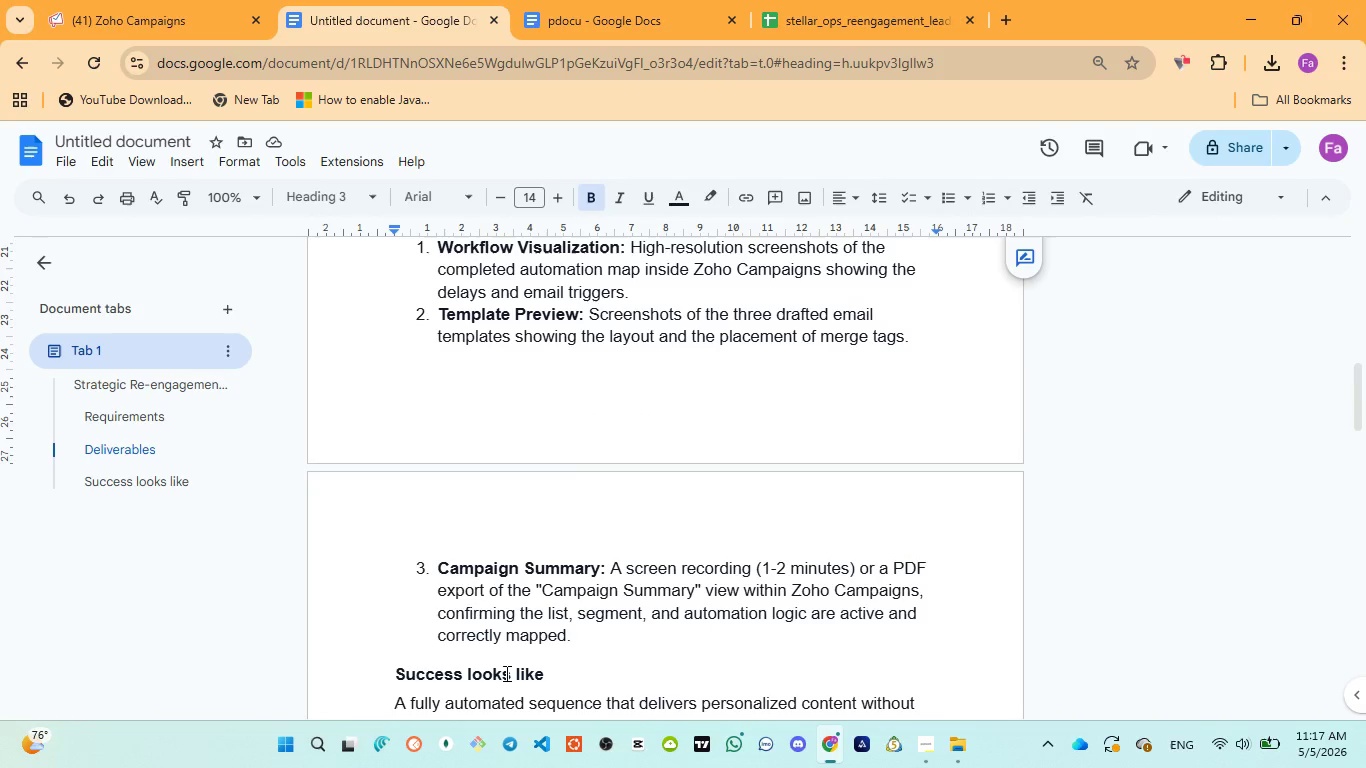 
wait(7.99)
 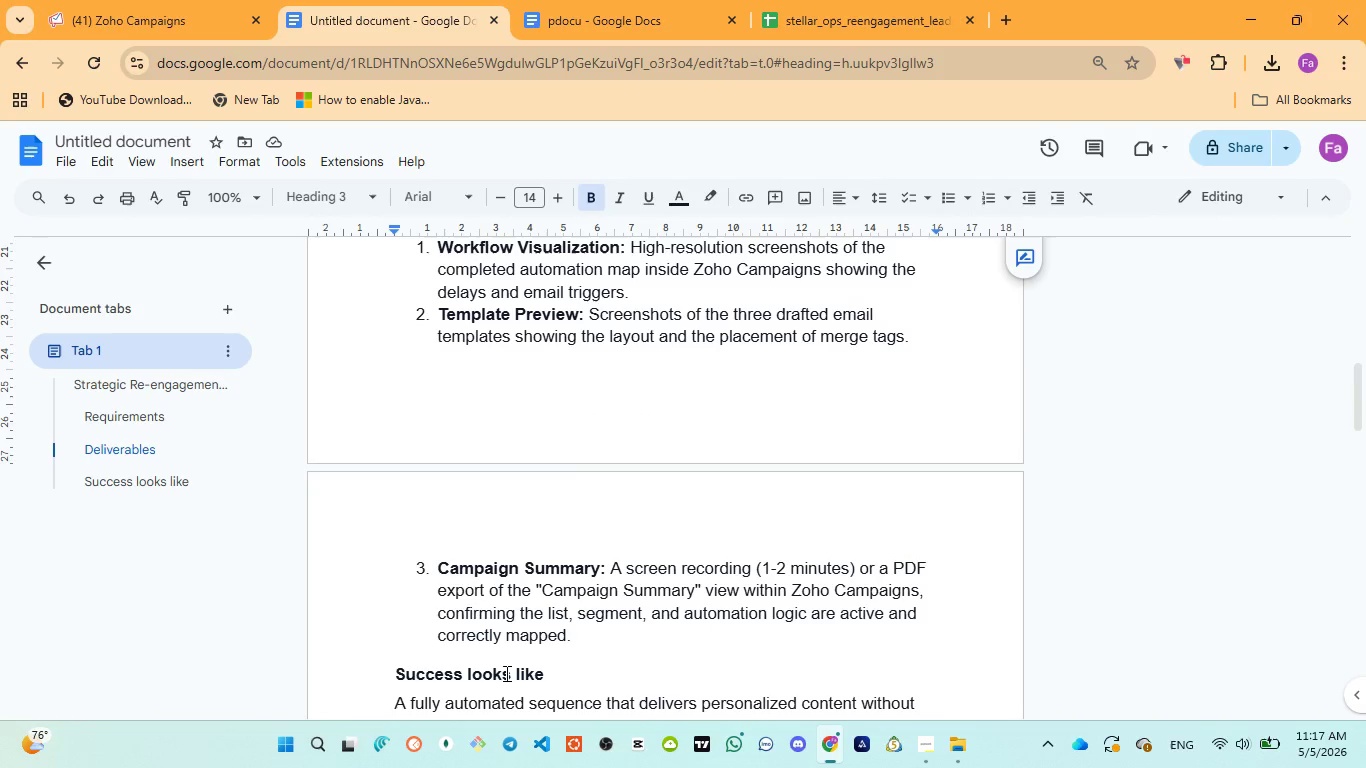 
left_click([108, 5])
 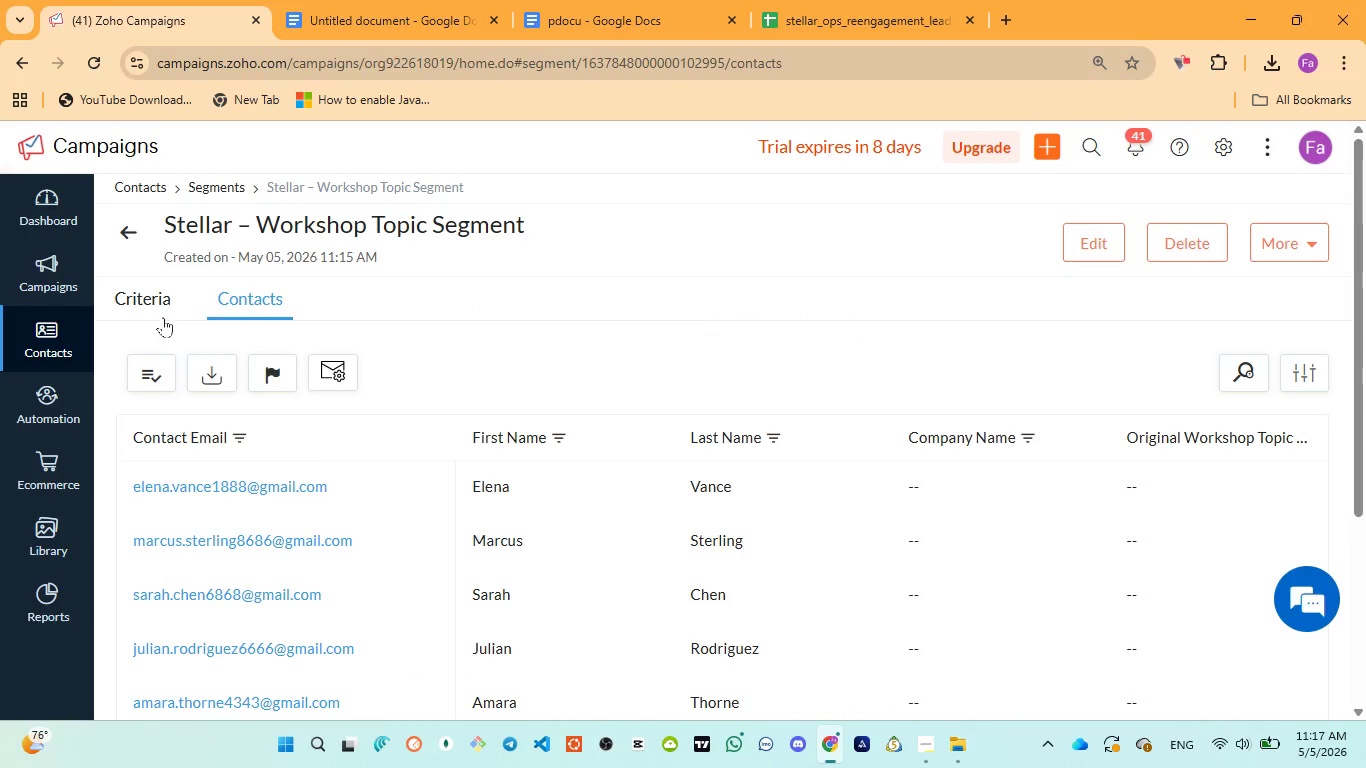 
left_click([154, 306])
 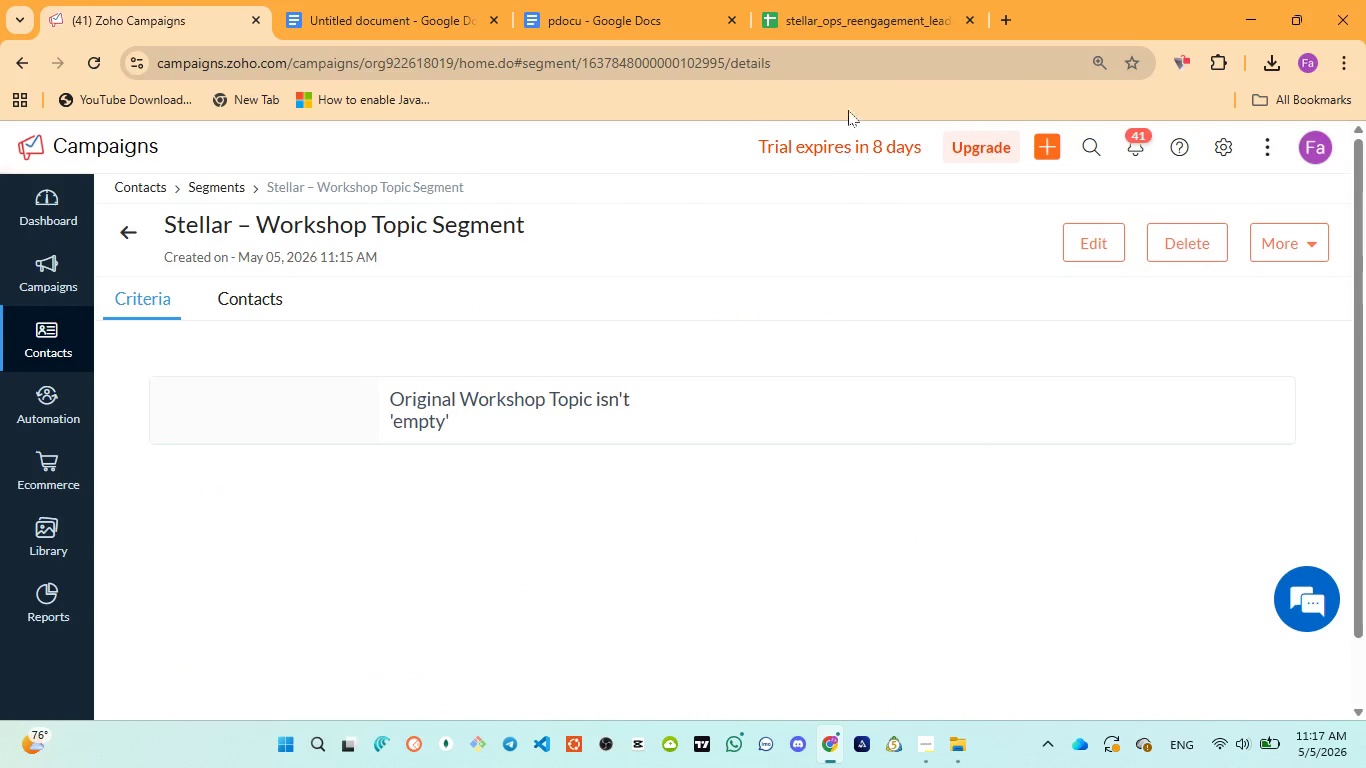 
left_click([623, 13])
 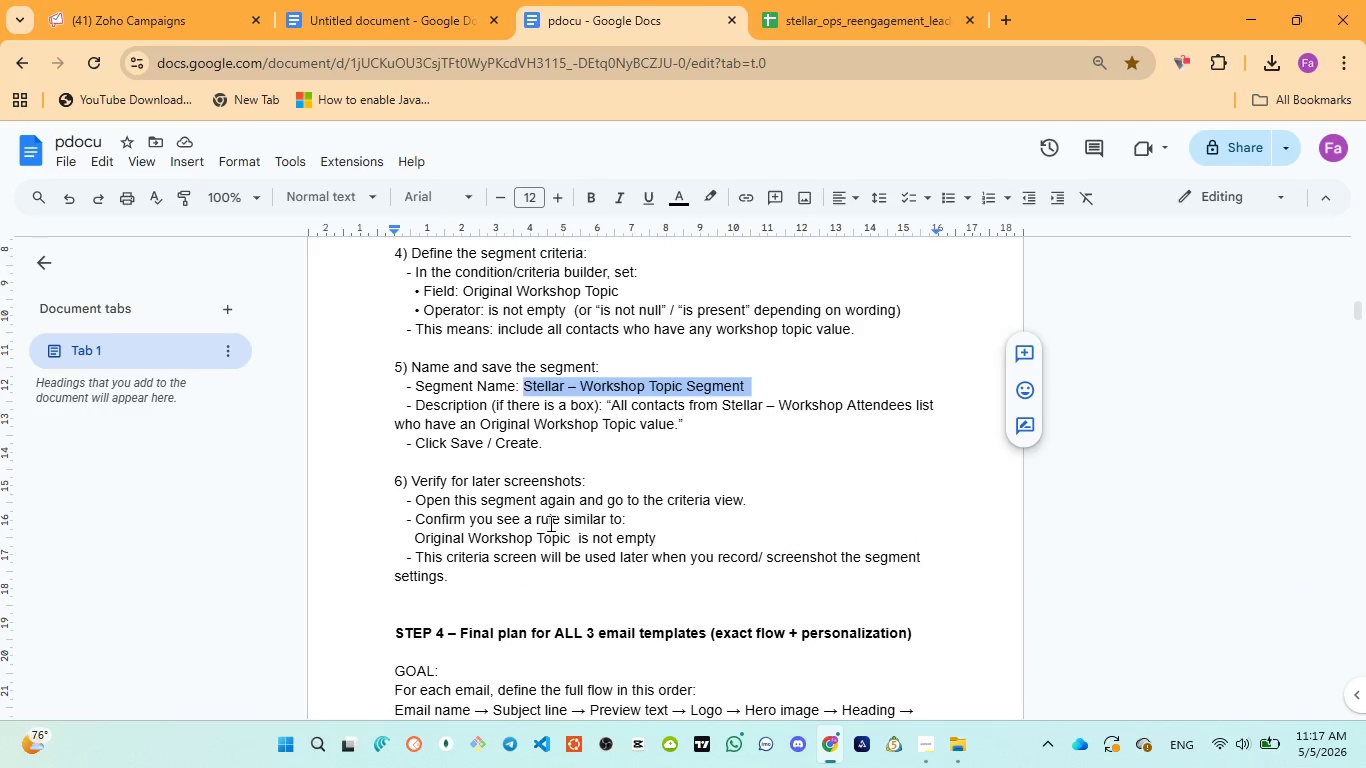 
scroll: coordinate [549, 525], scroll_direction: down, amount: 2.0
 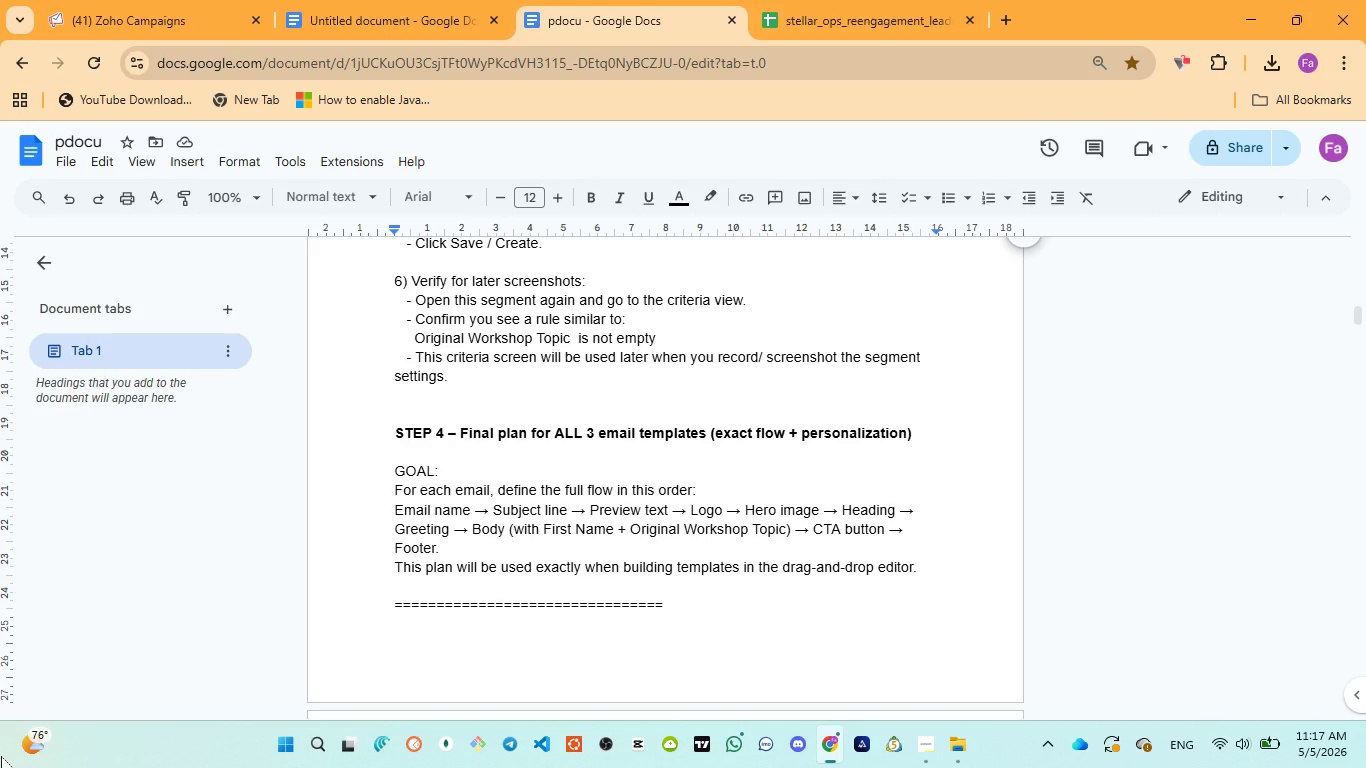 
wait(9.67)
 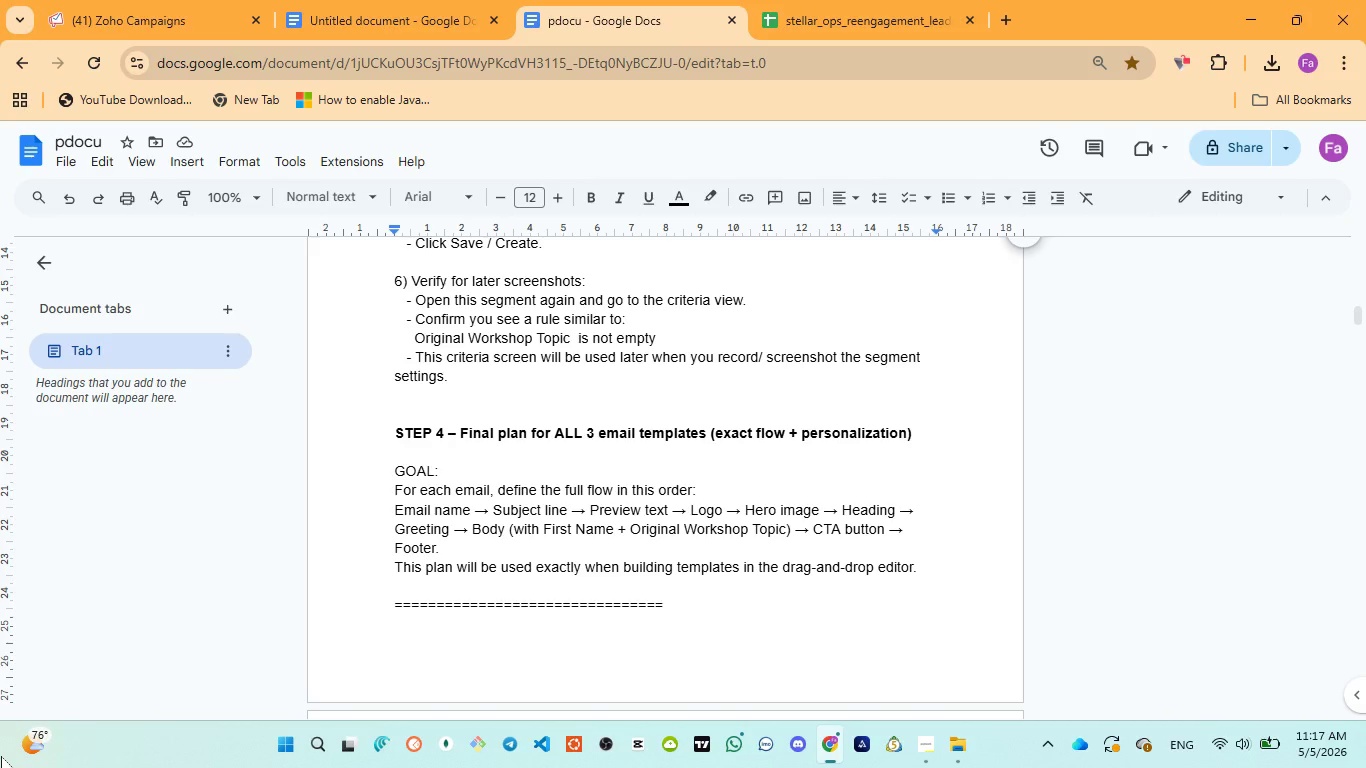 
scroll: coordinate [461, 433], scroll_direction: down, amount: 4.0
 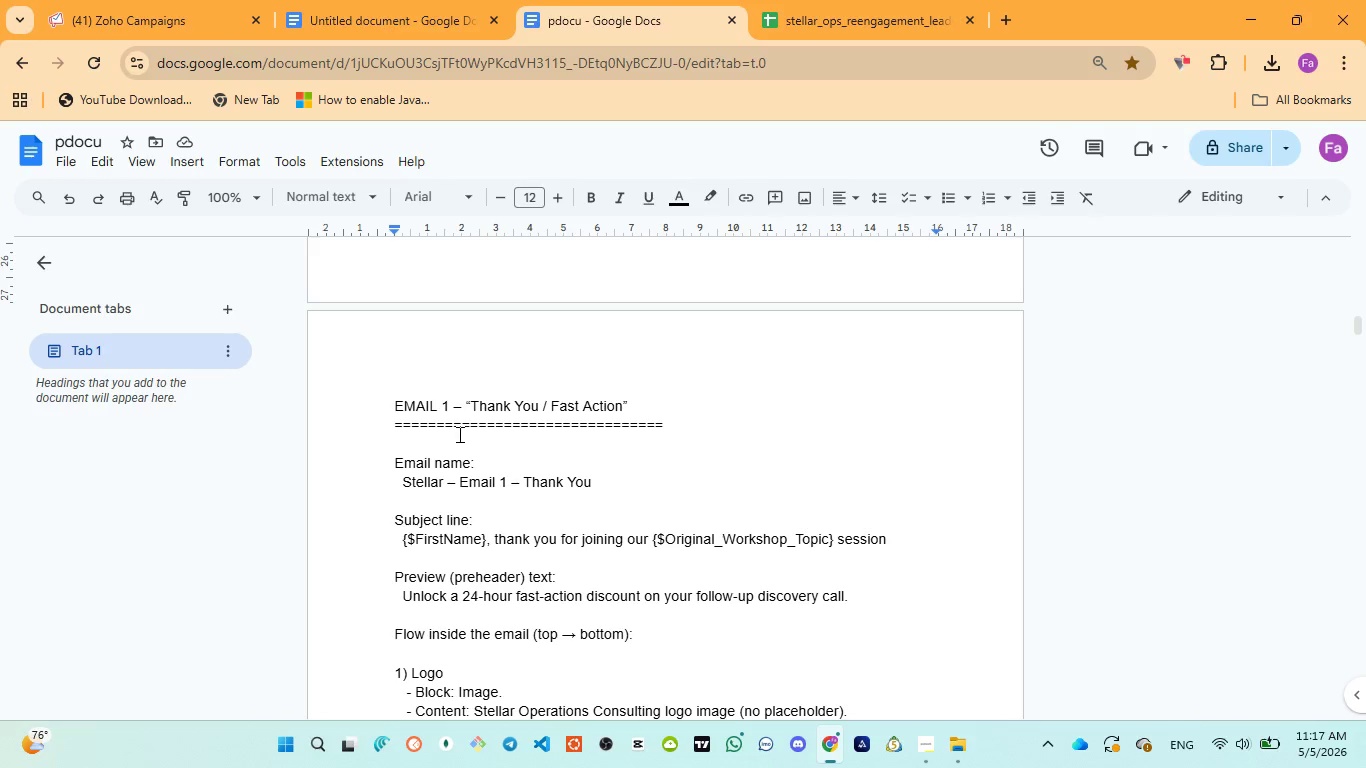 
left_click_drag(start_coordinate=[403, 479], to_coordinate=[593, 477])
 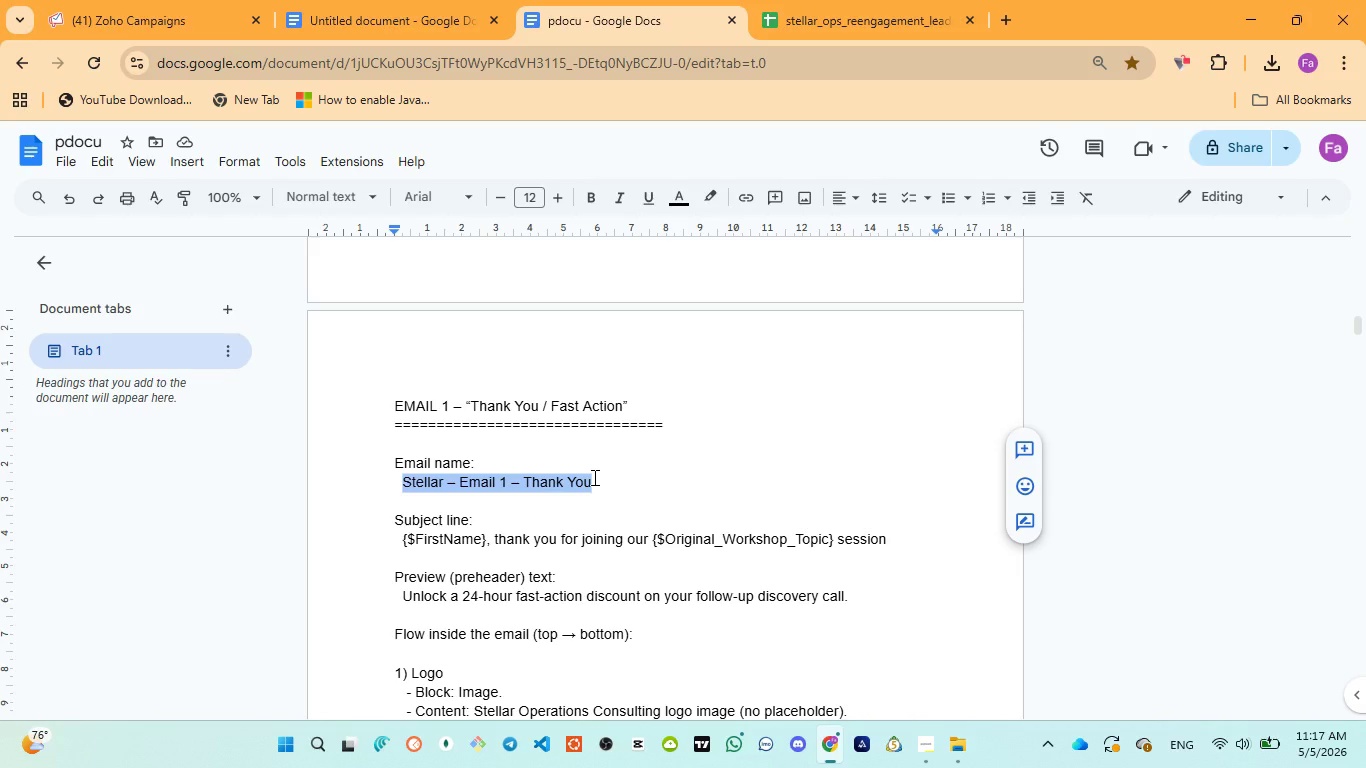 
key(Control+C)
 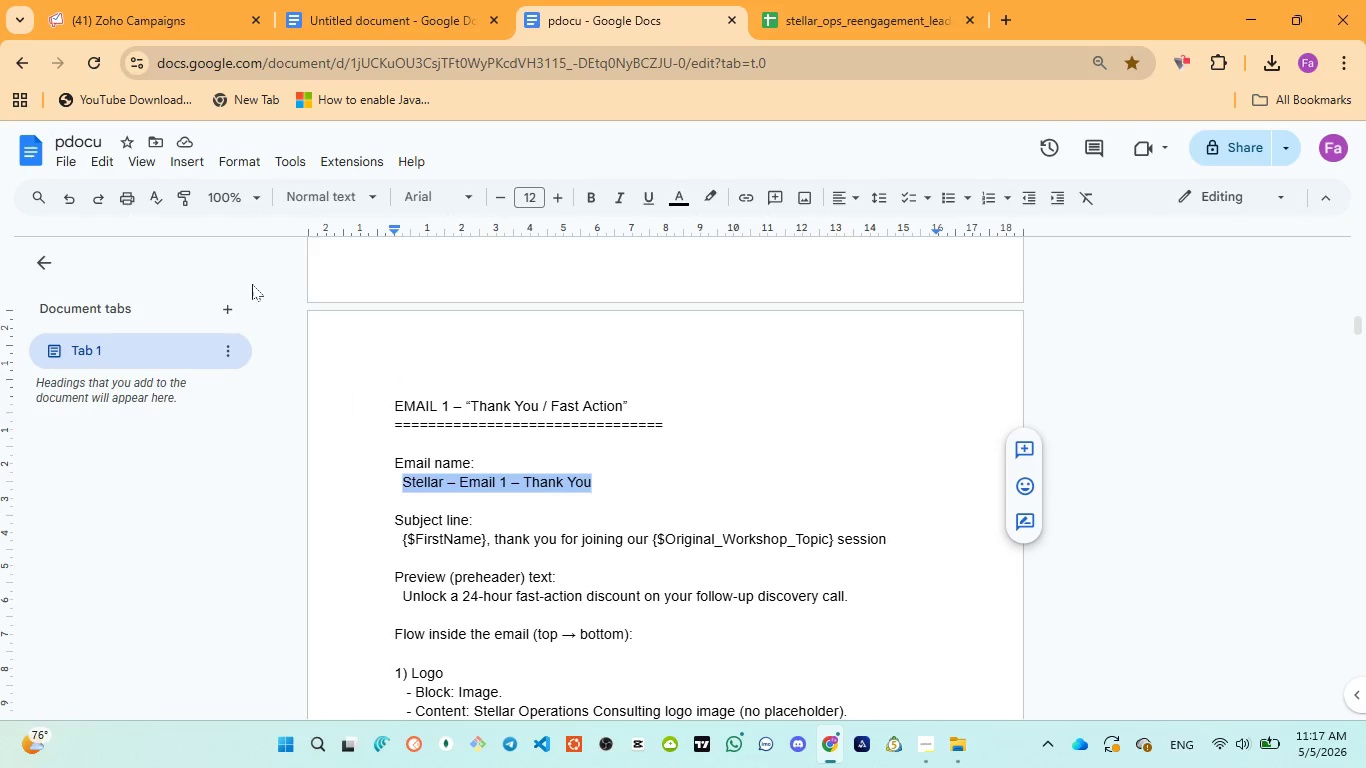 
left_click([136, 9])
 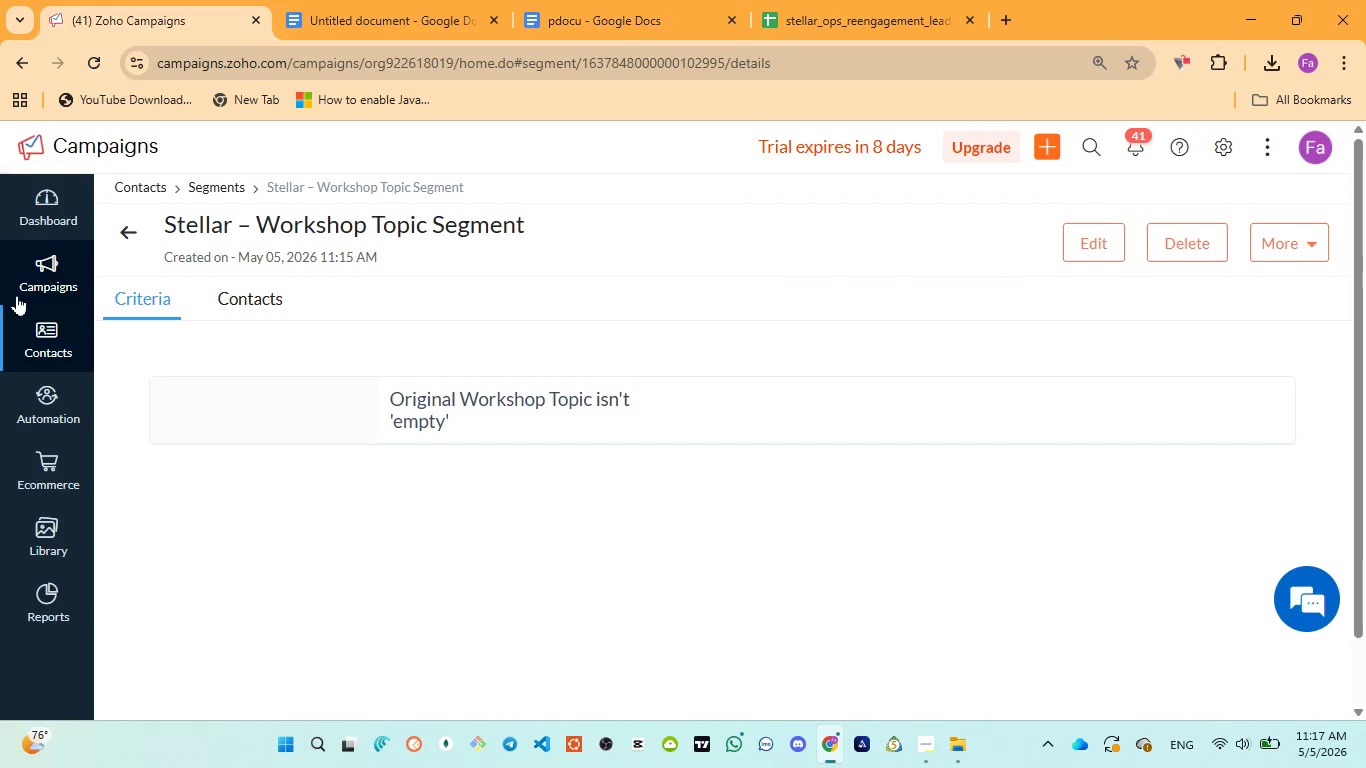 
left_click([63, 278])
 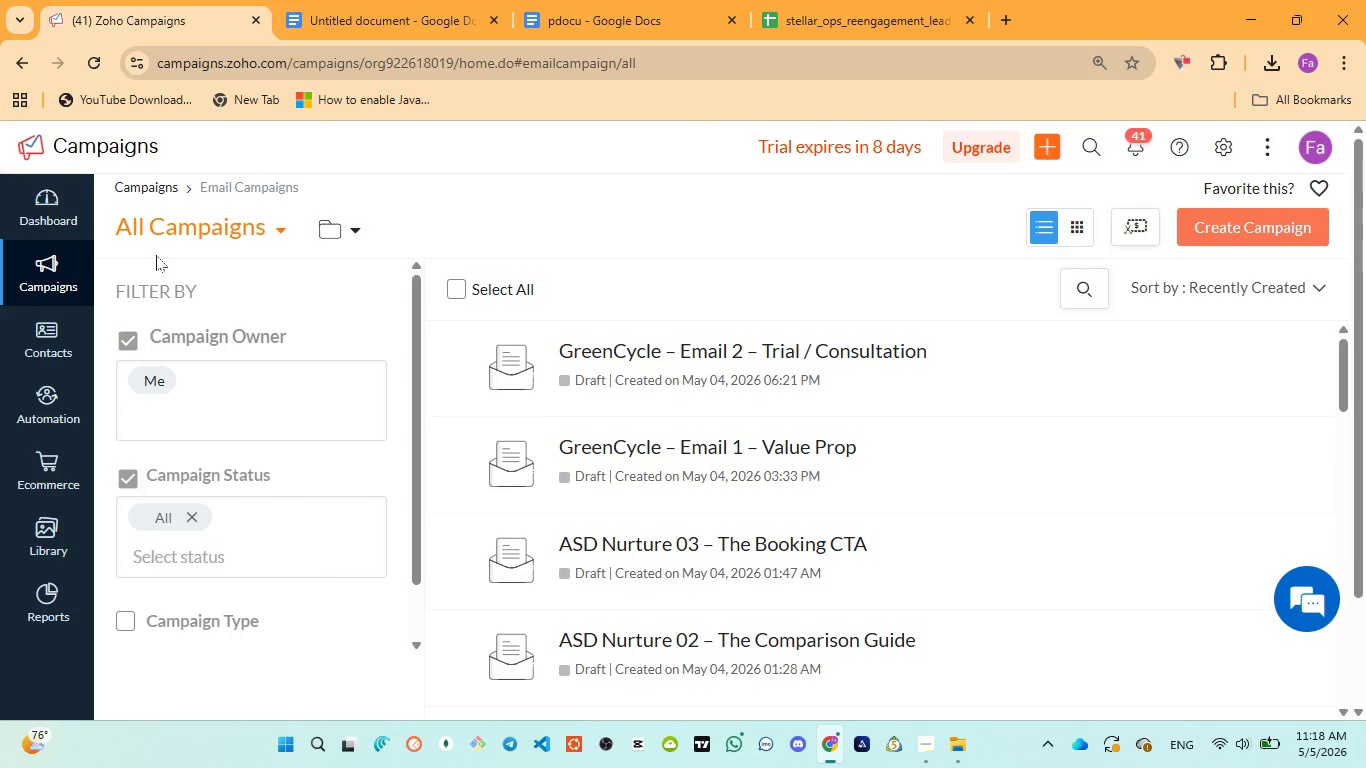 
wait(24.09)
 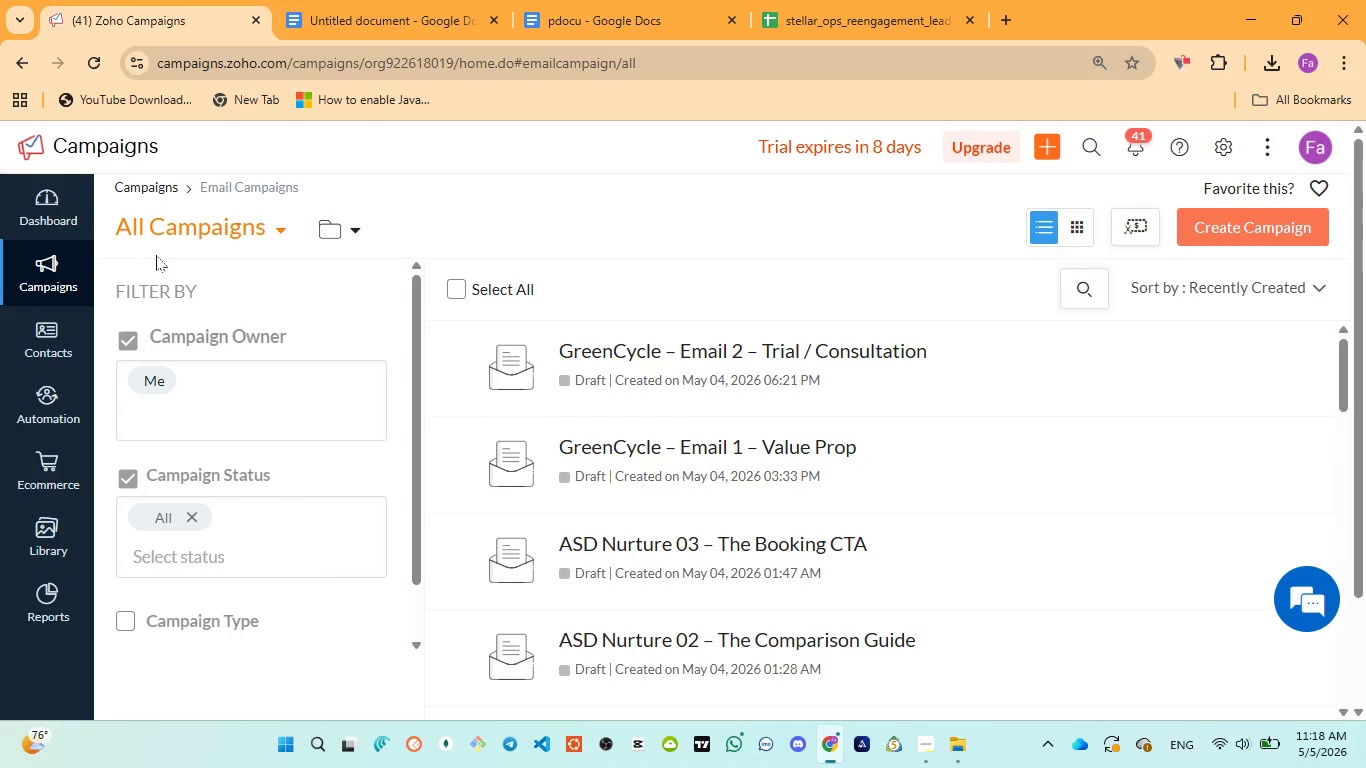 
left_click([1096, 61])
 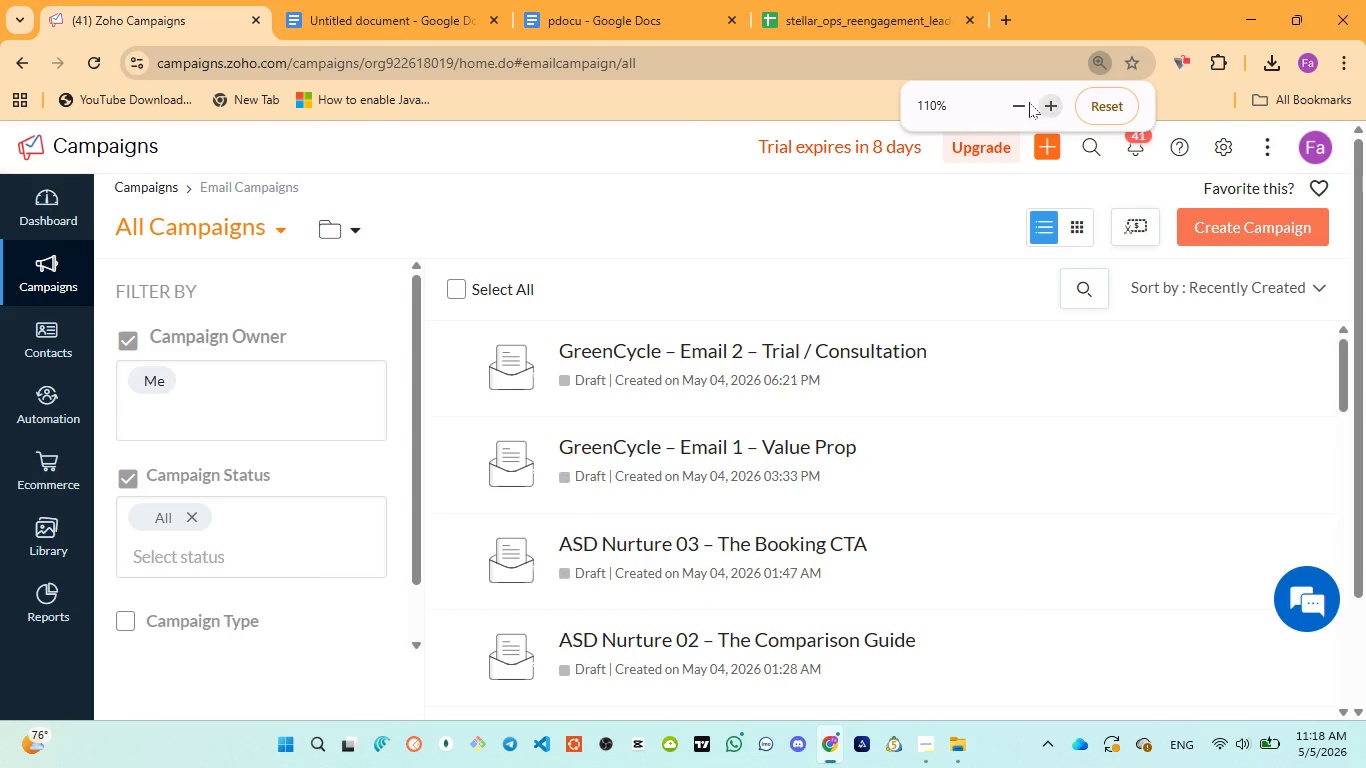 
left_click([1027, 102])
 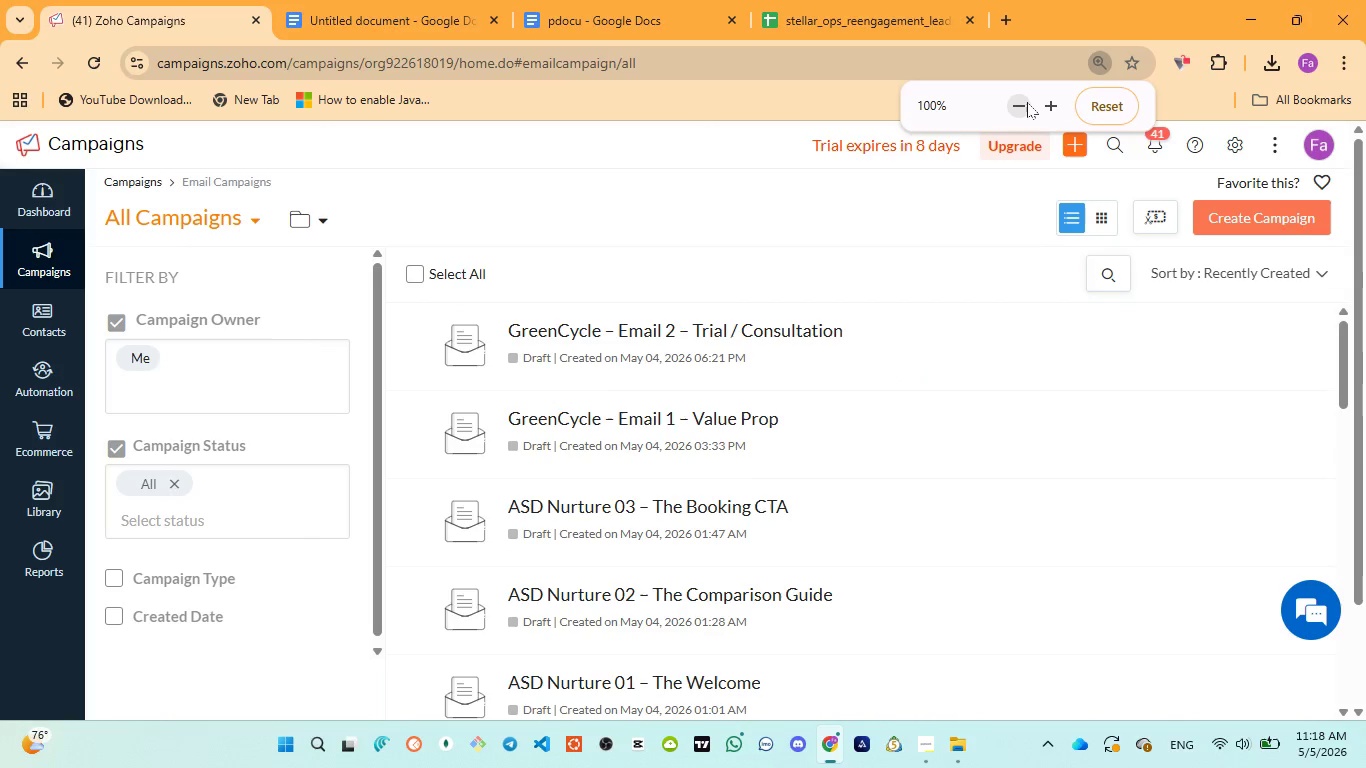 
left_click([1027, 102])
 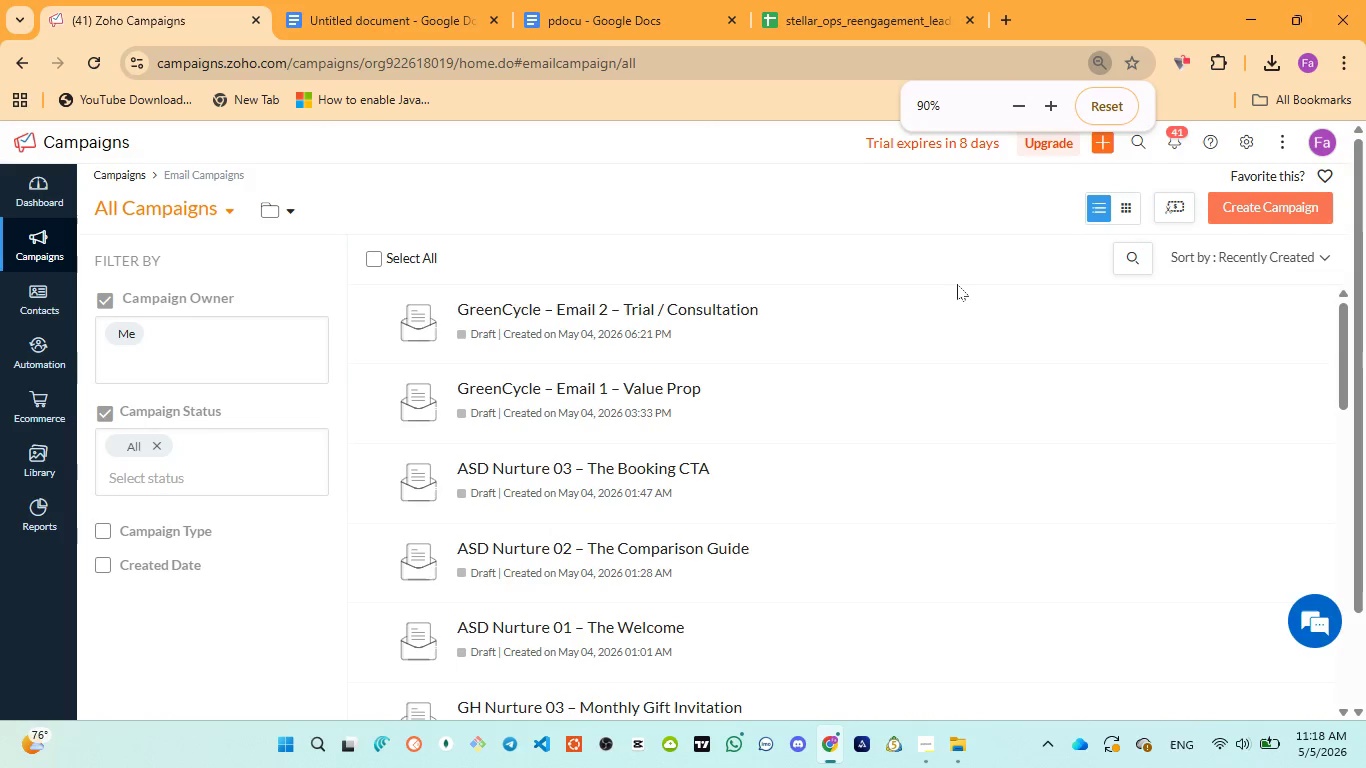 
left_click([886, 205])
 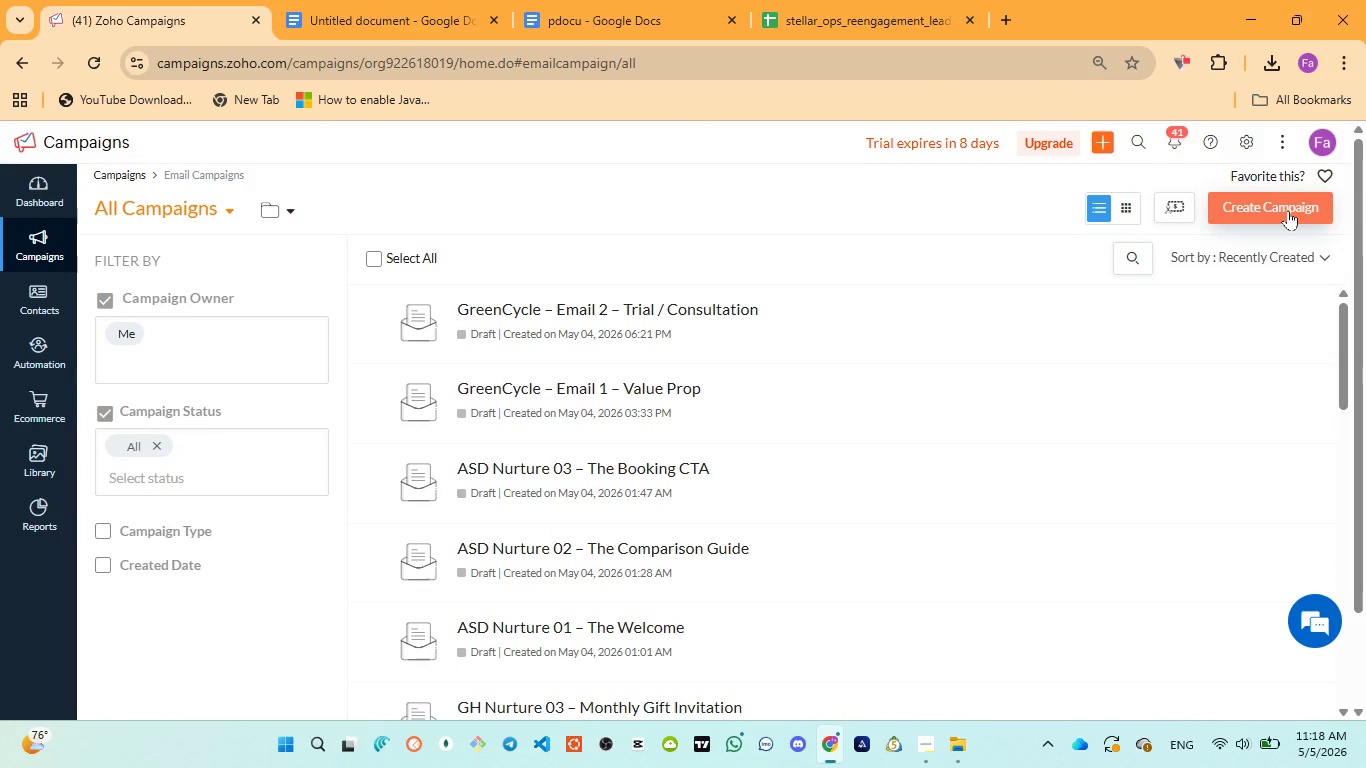 
left_click([1288, 210])
 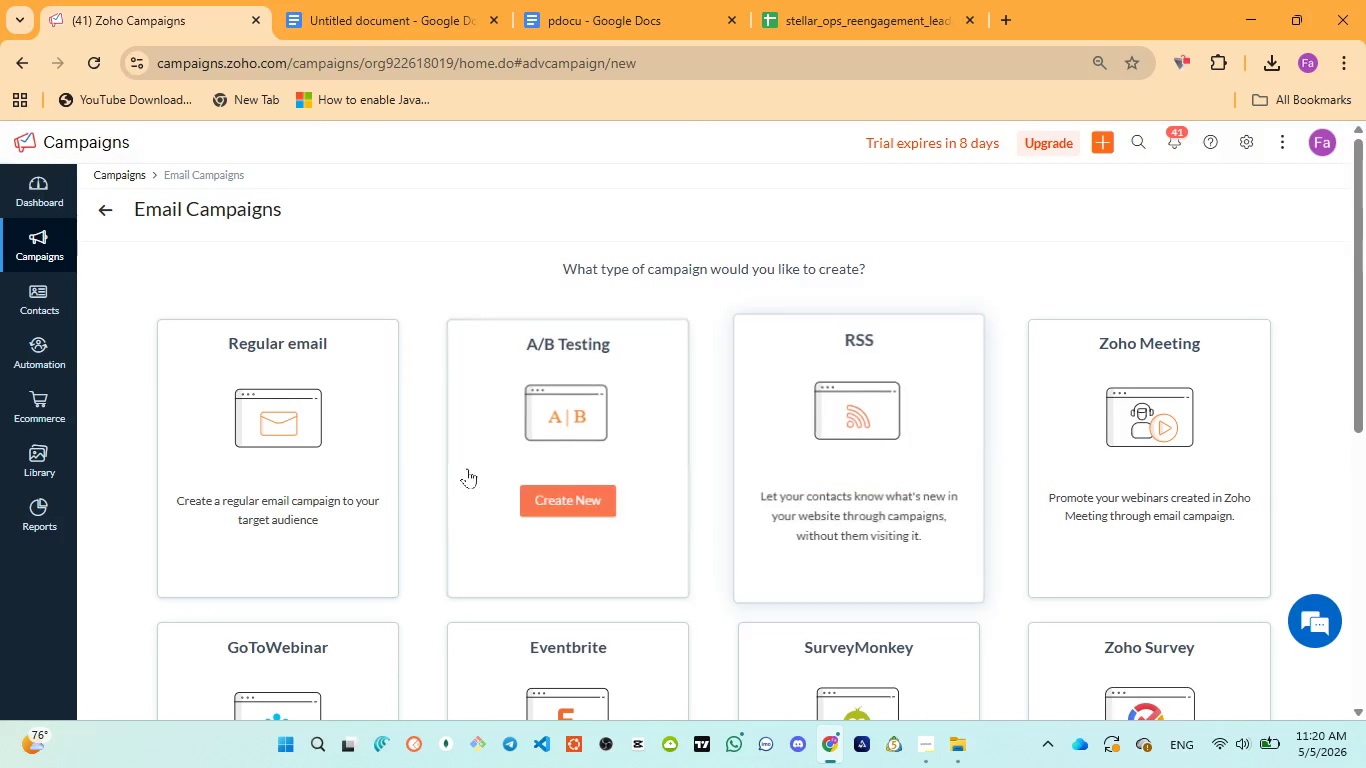 
wait(106.41)
 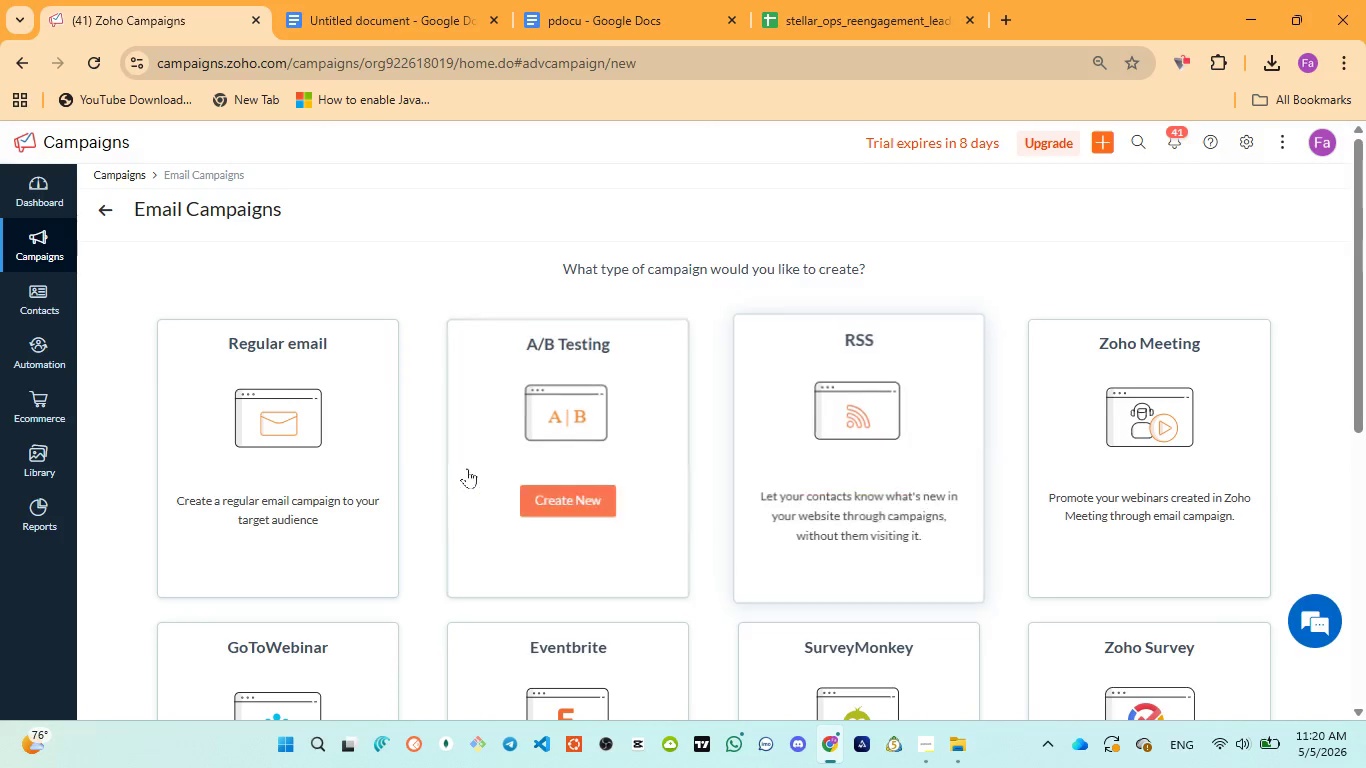 
left_click([554, 250])
 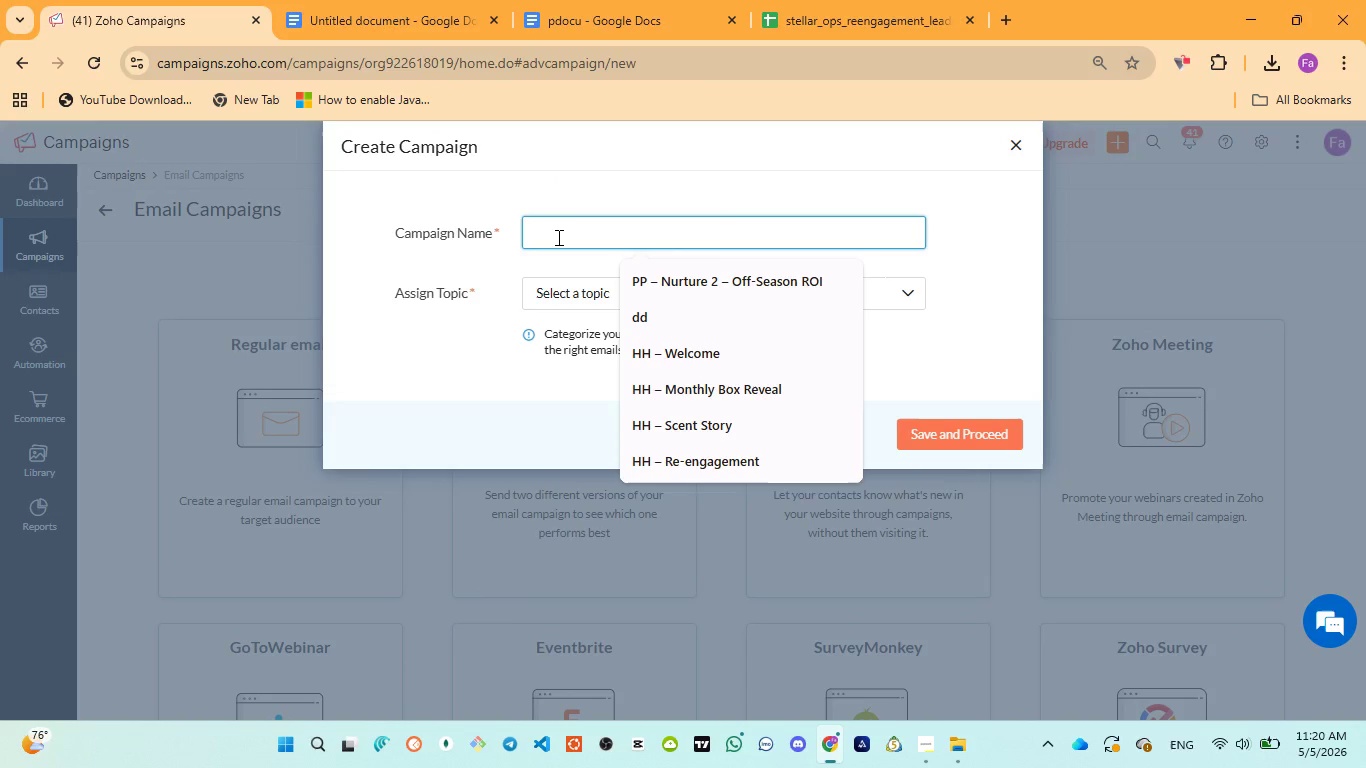 
type(Stellar )
 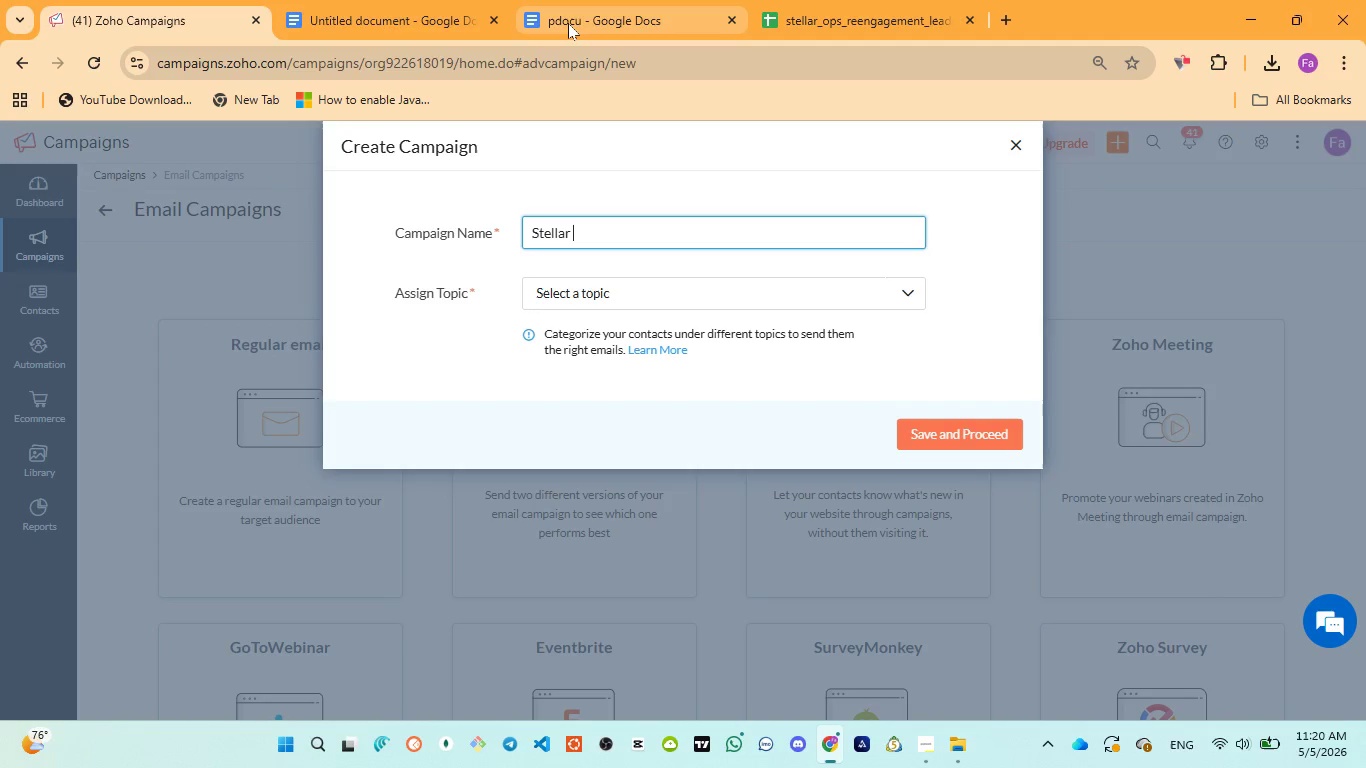 
left_click([568, 23])
 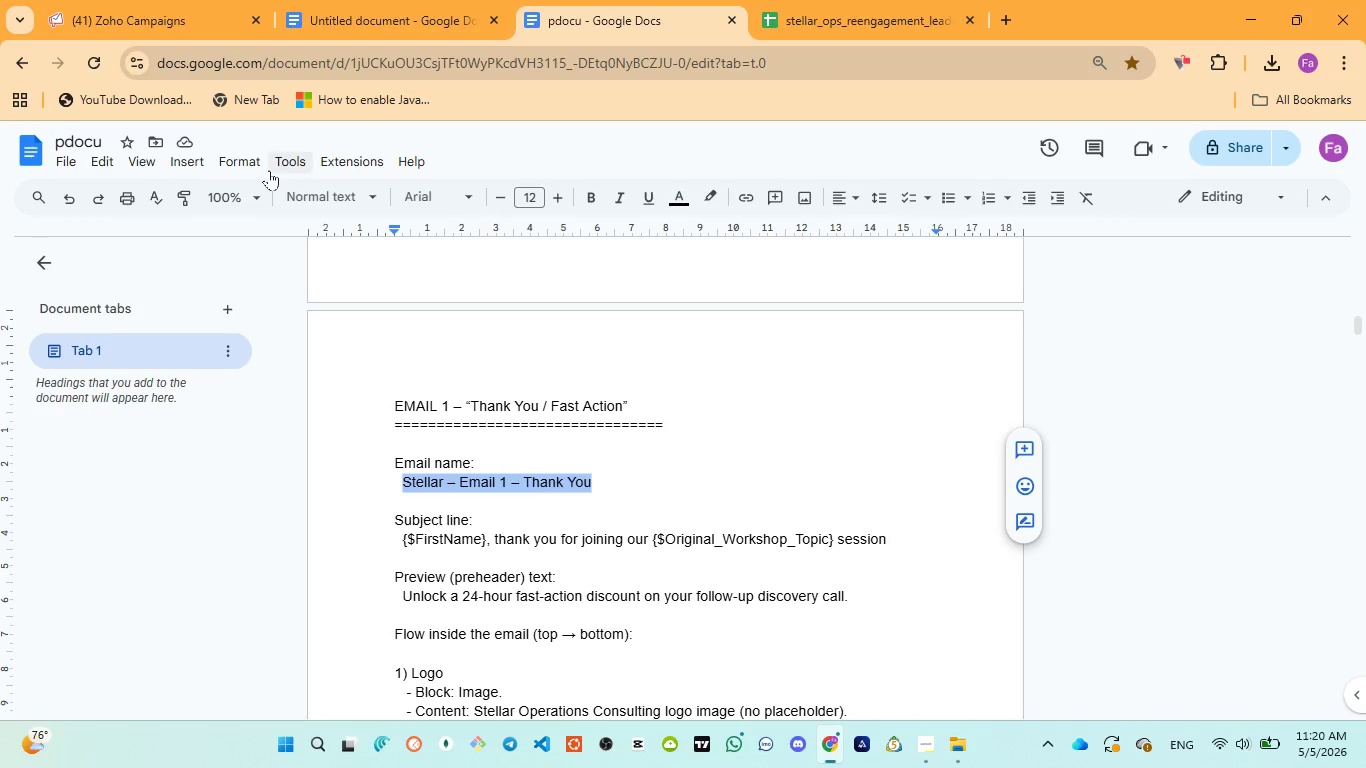 
left_click([138, 24])
 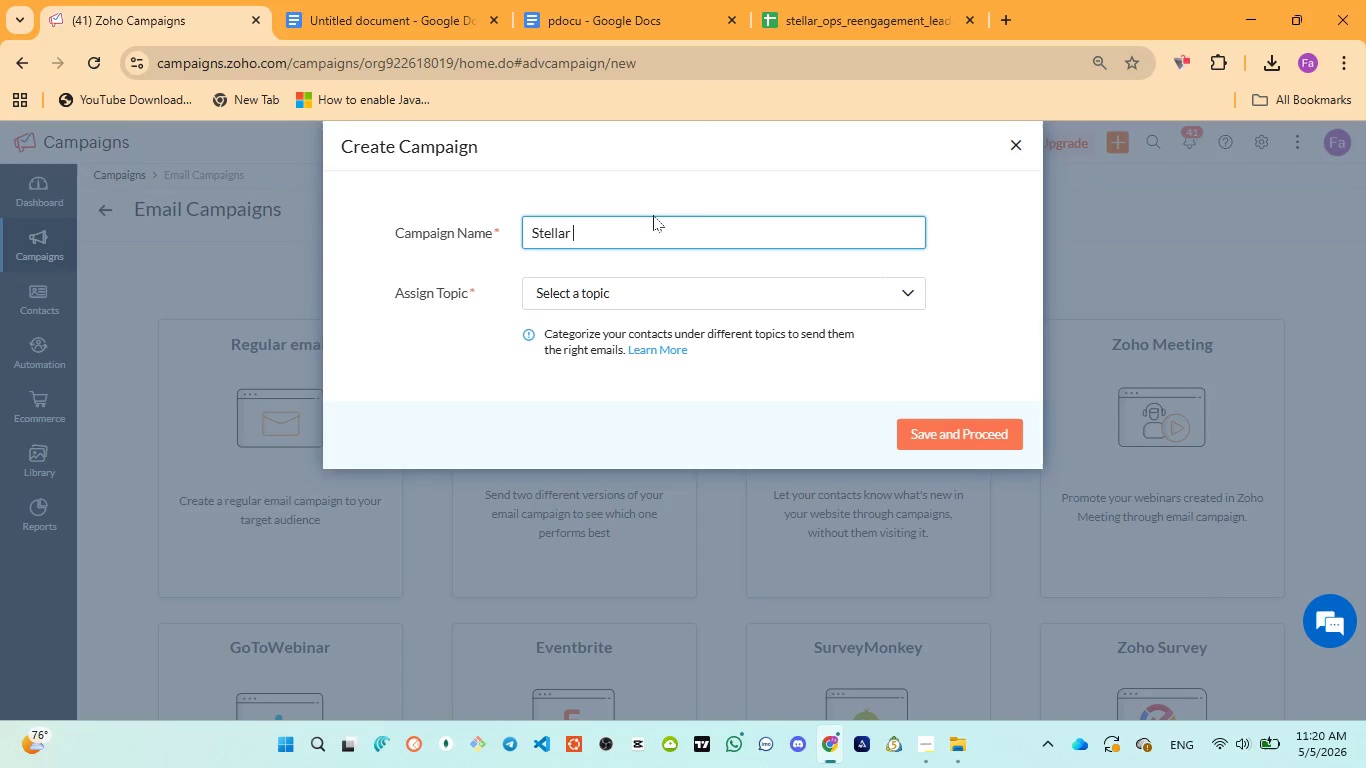 
type(- Email Thank You)
 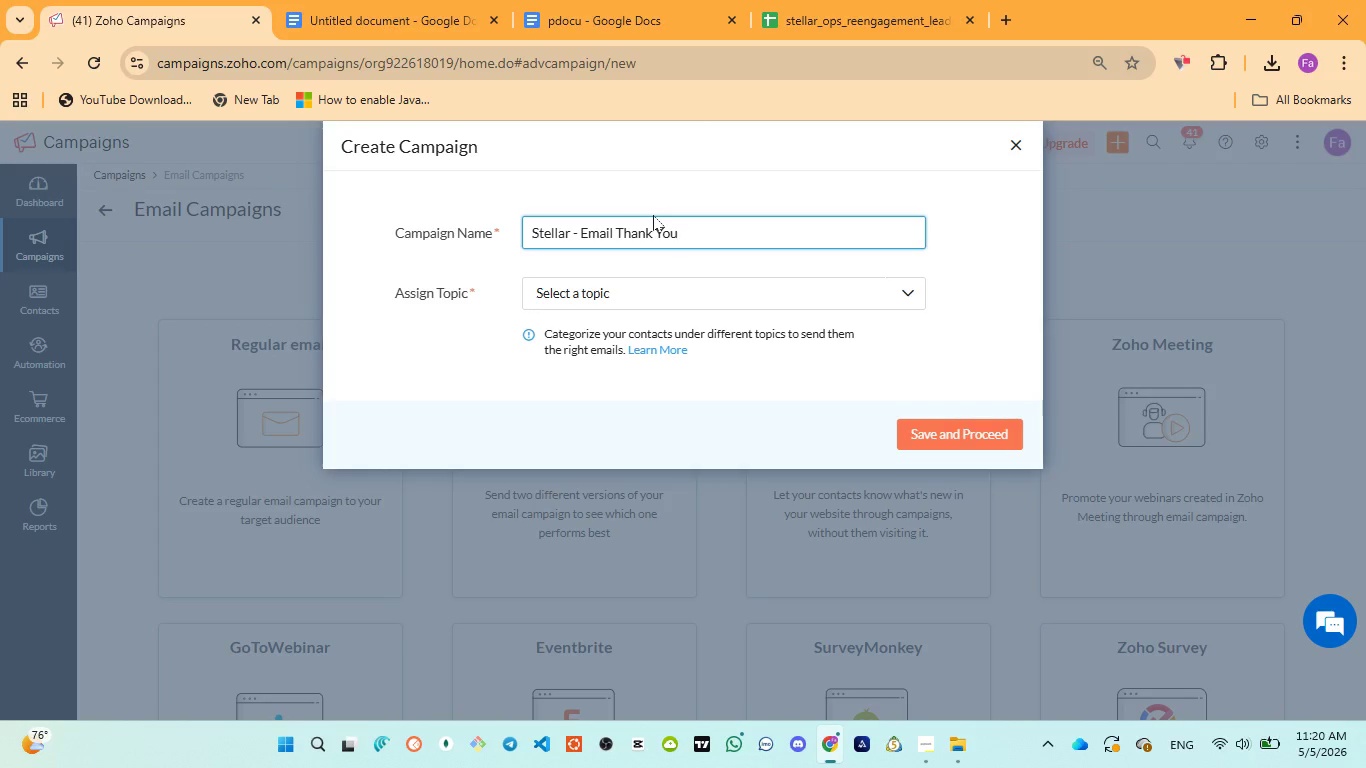 
wait(5.7)
 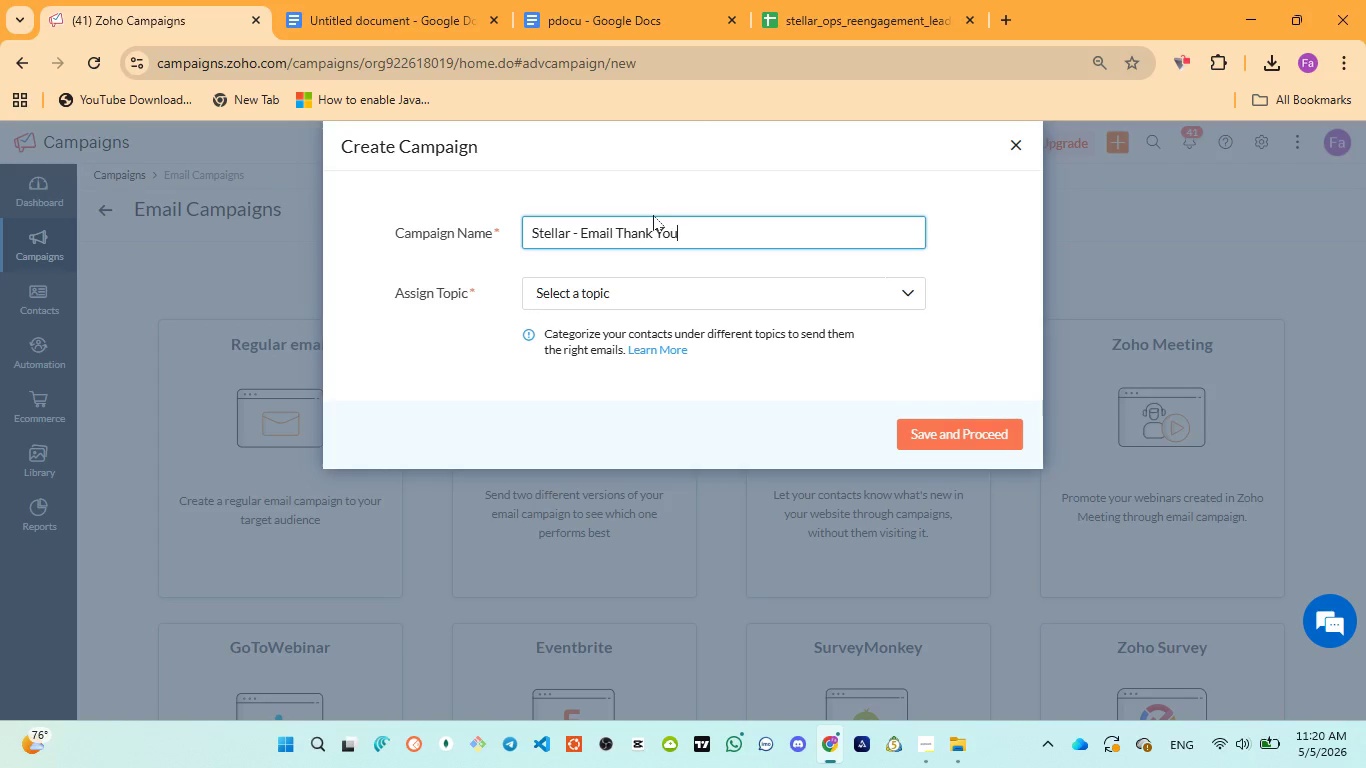 
left_click([558, 10])
 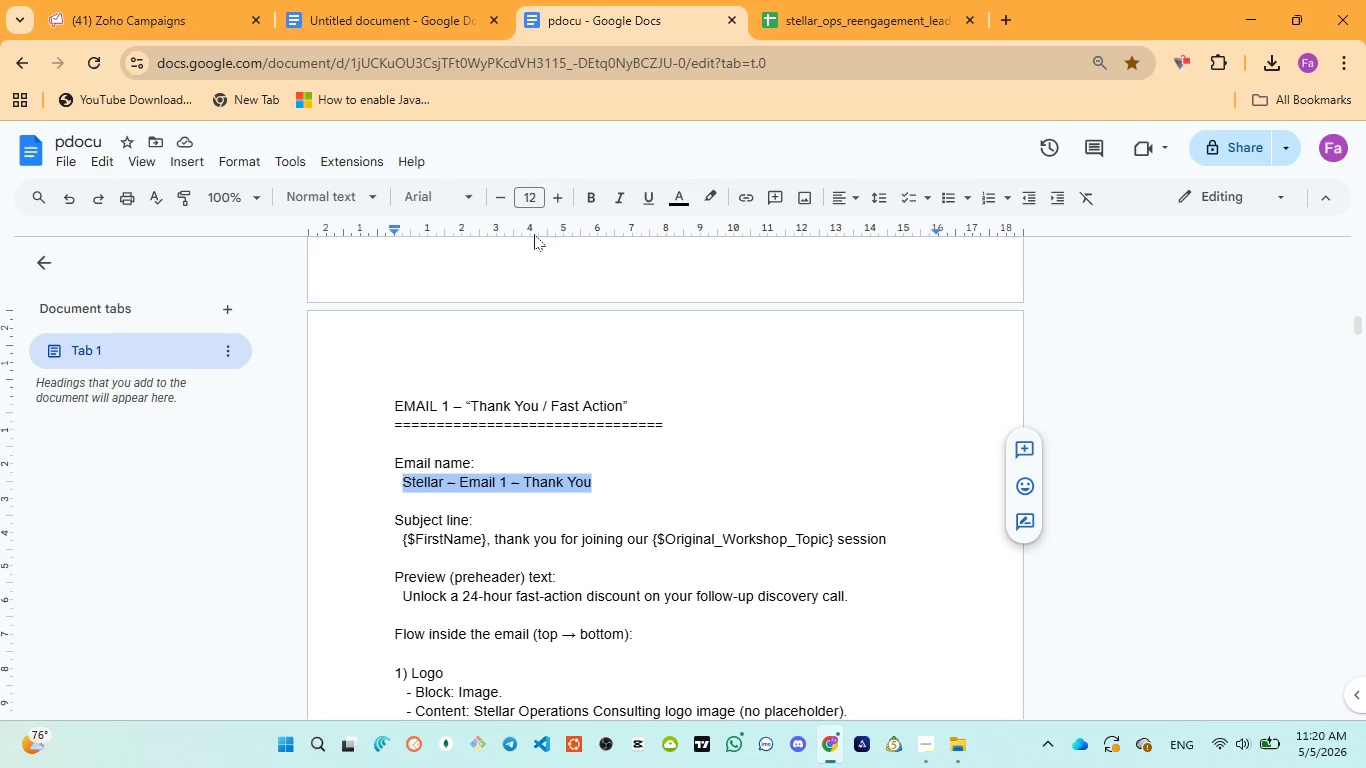 
left_click([61, 0])
 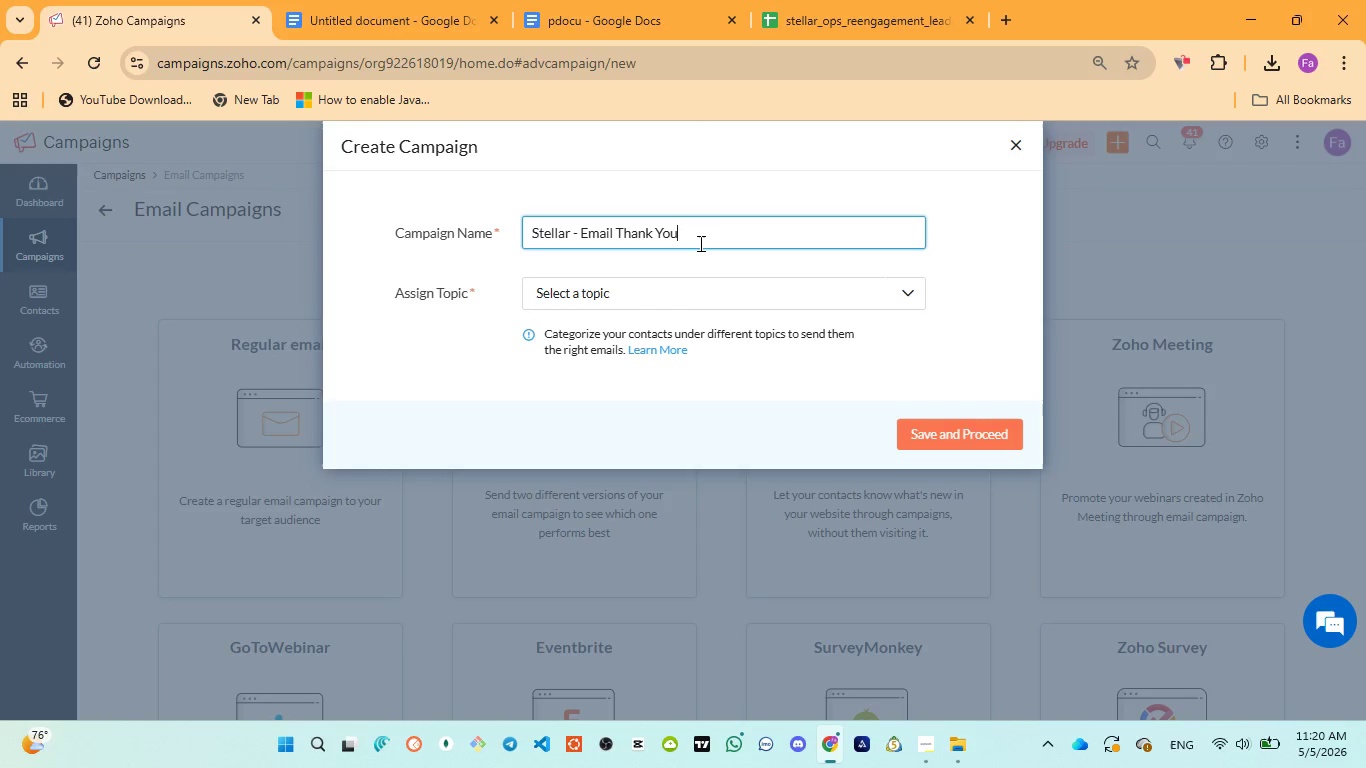 
key(Control+A)
 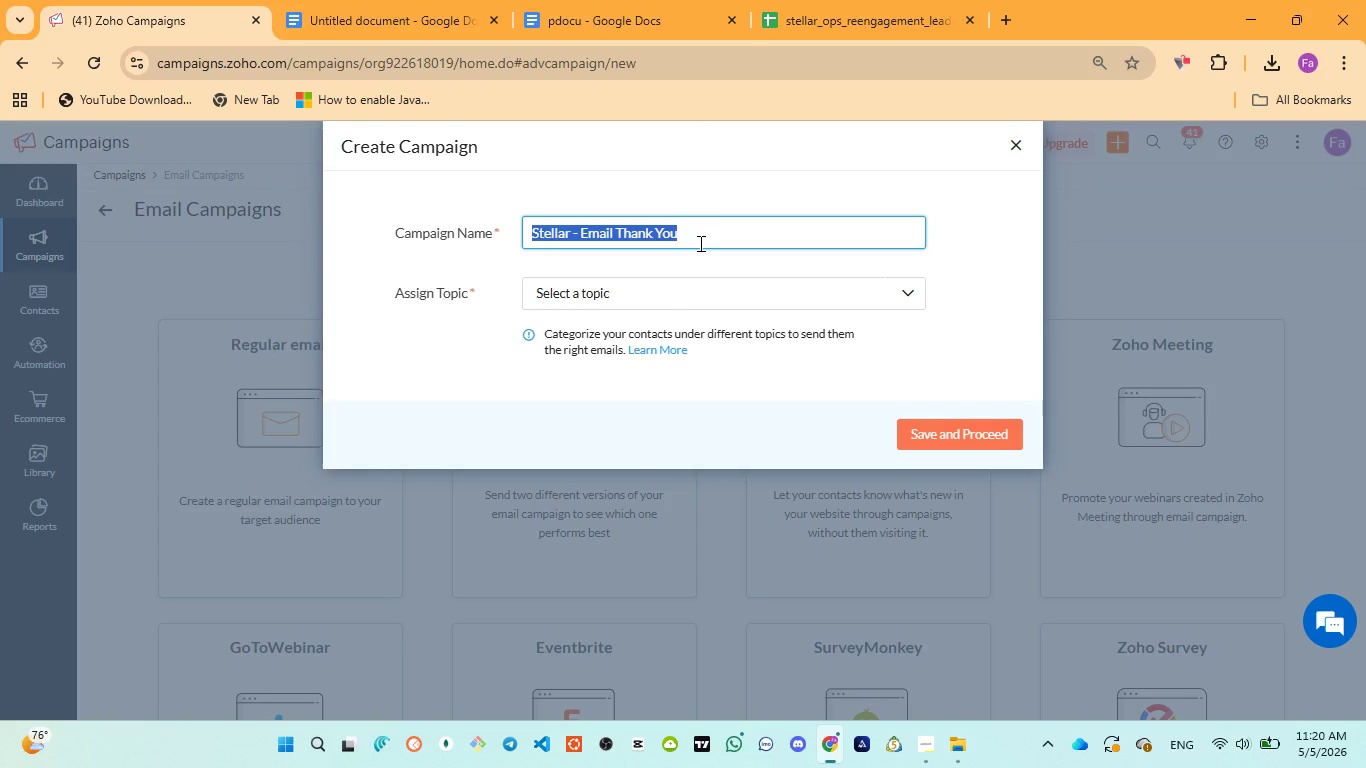 
key(Control+V)
 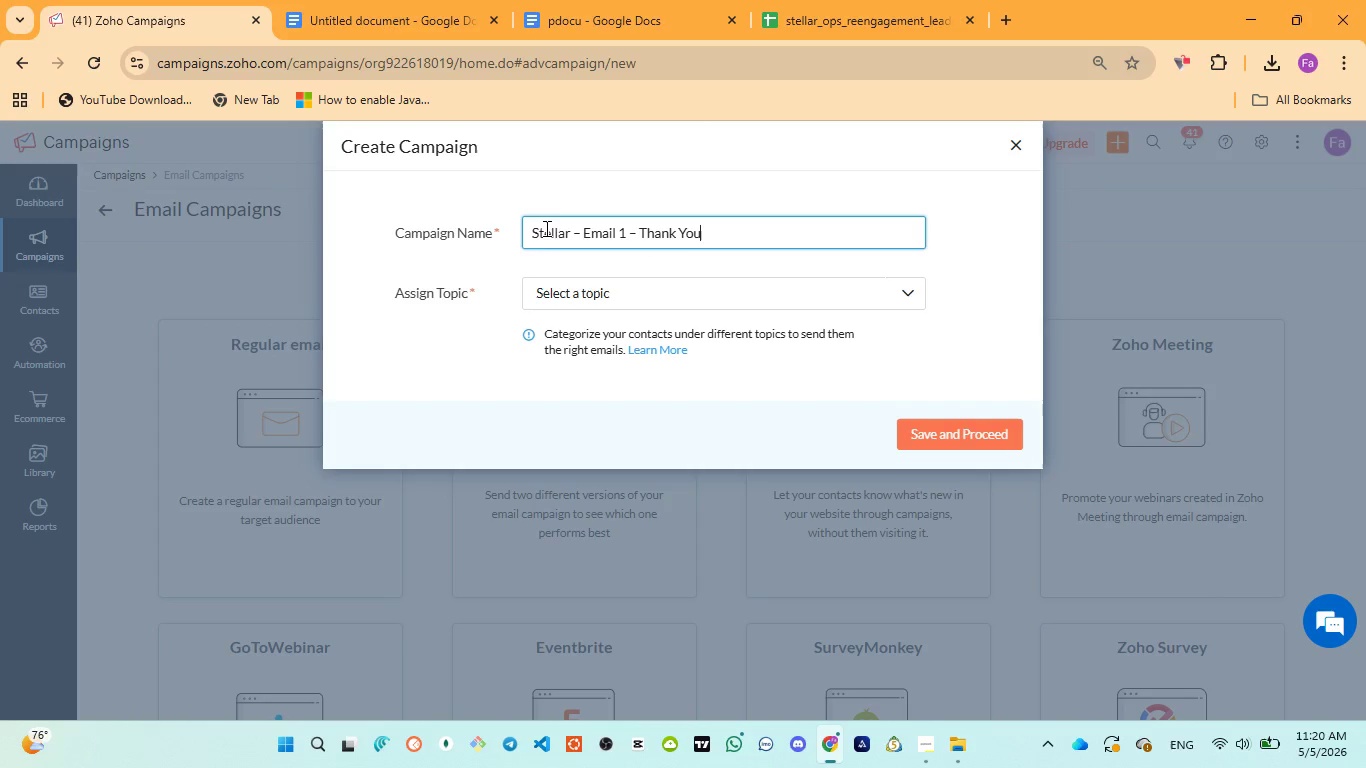 
left_click([537, 234])
 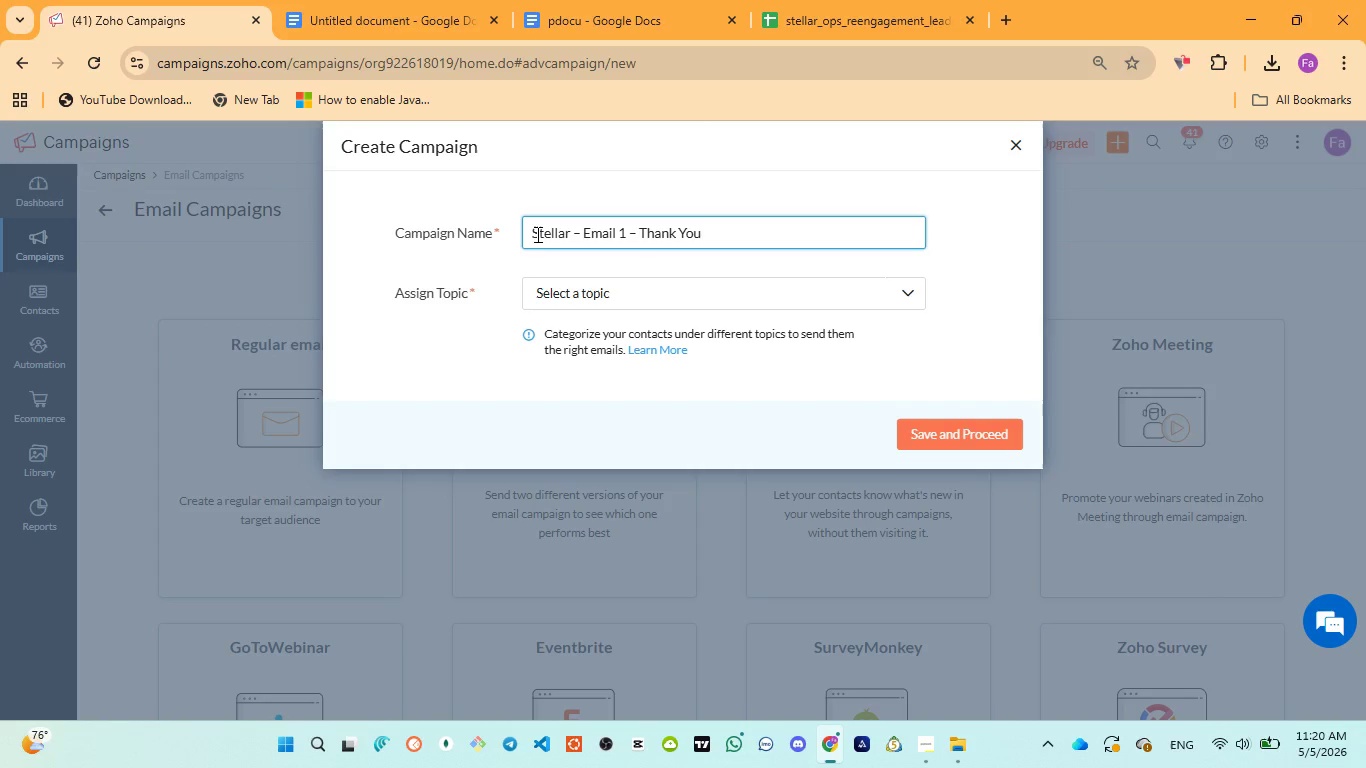 
left_click([536, 234])
 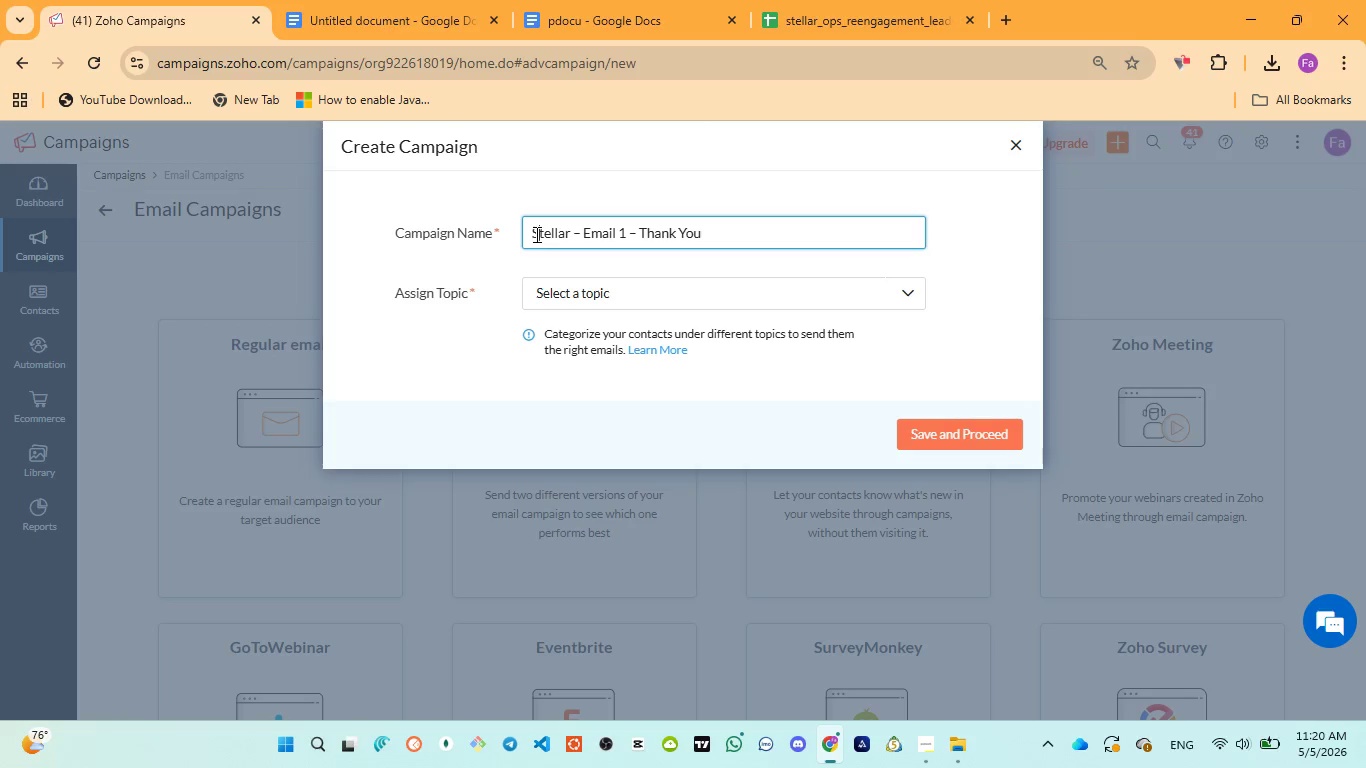 
left_click([535, 233])
 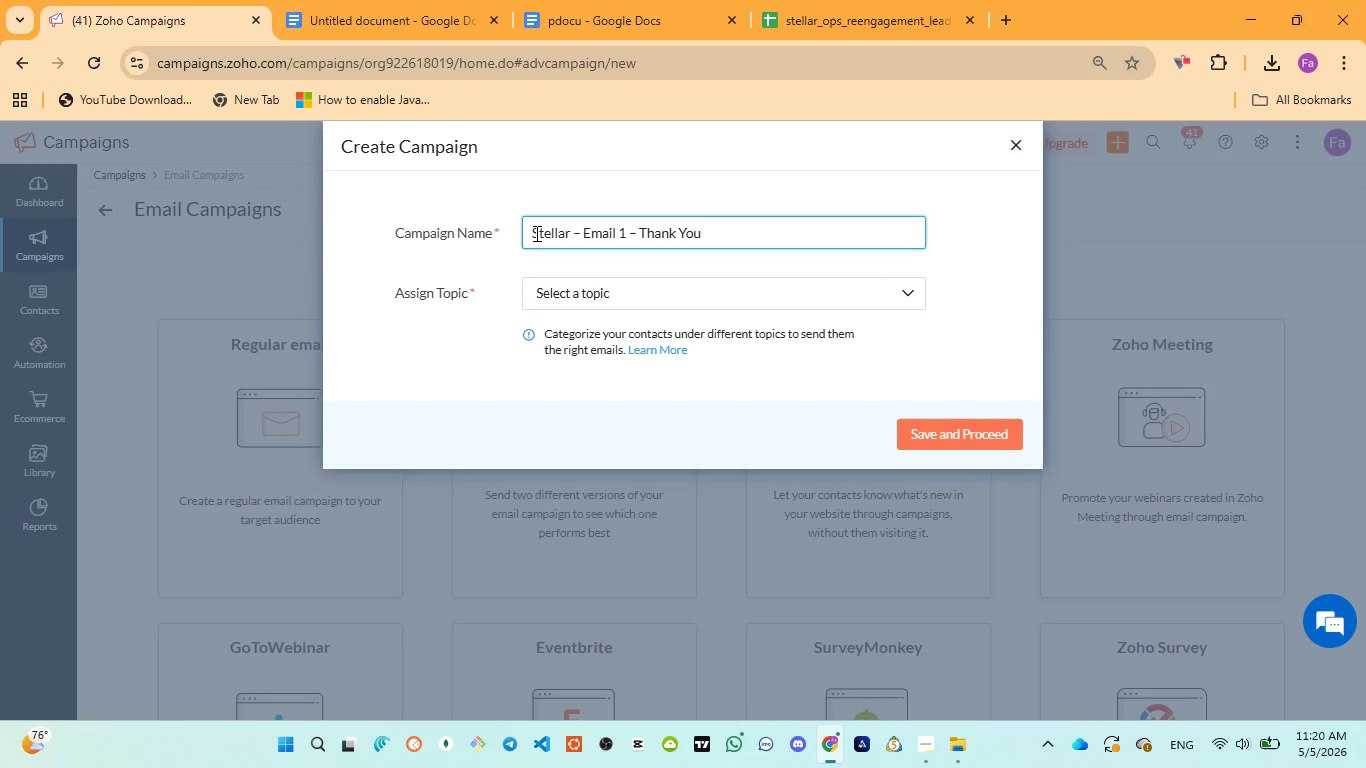 
key(Backspace)
 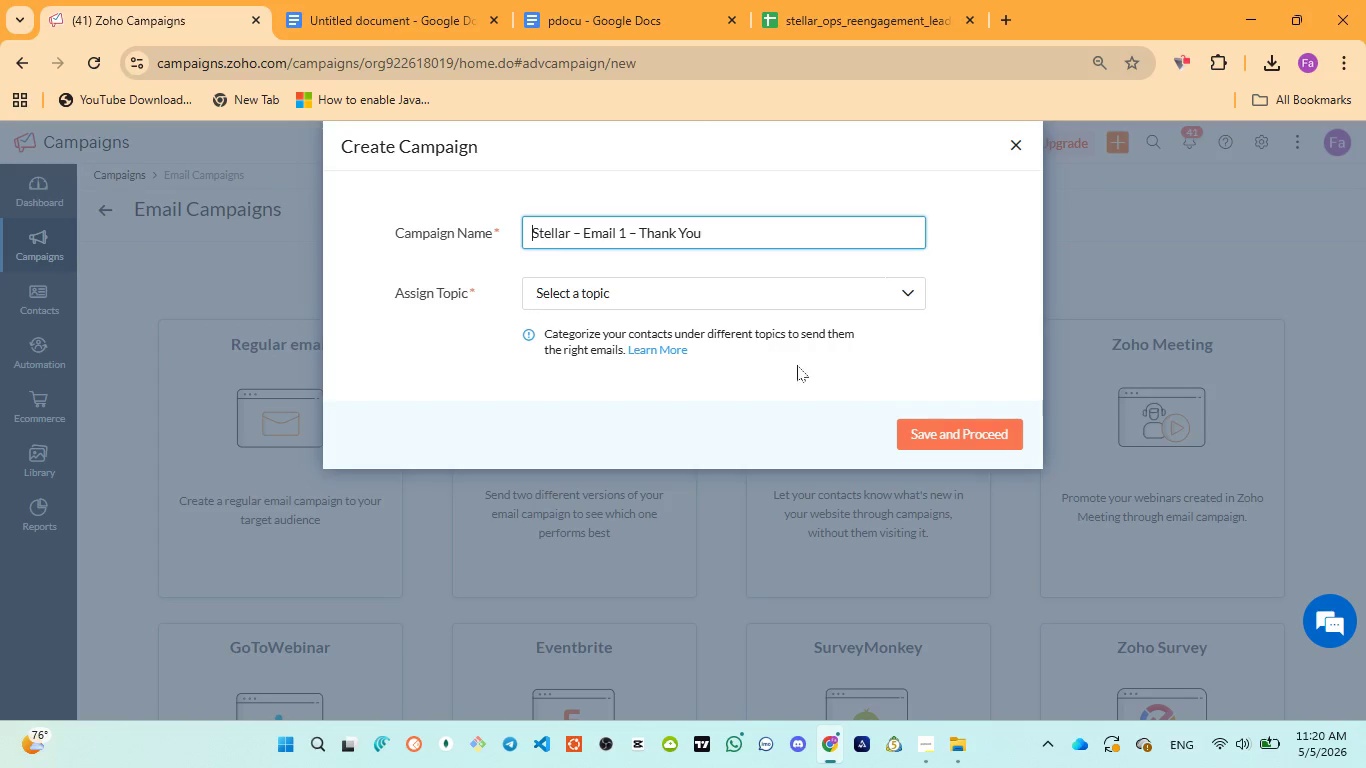 
left_click([939, 428])
 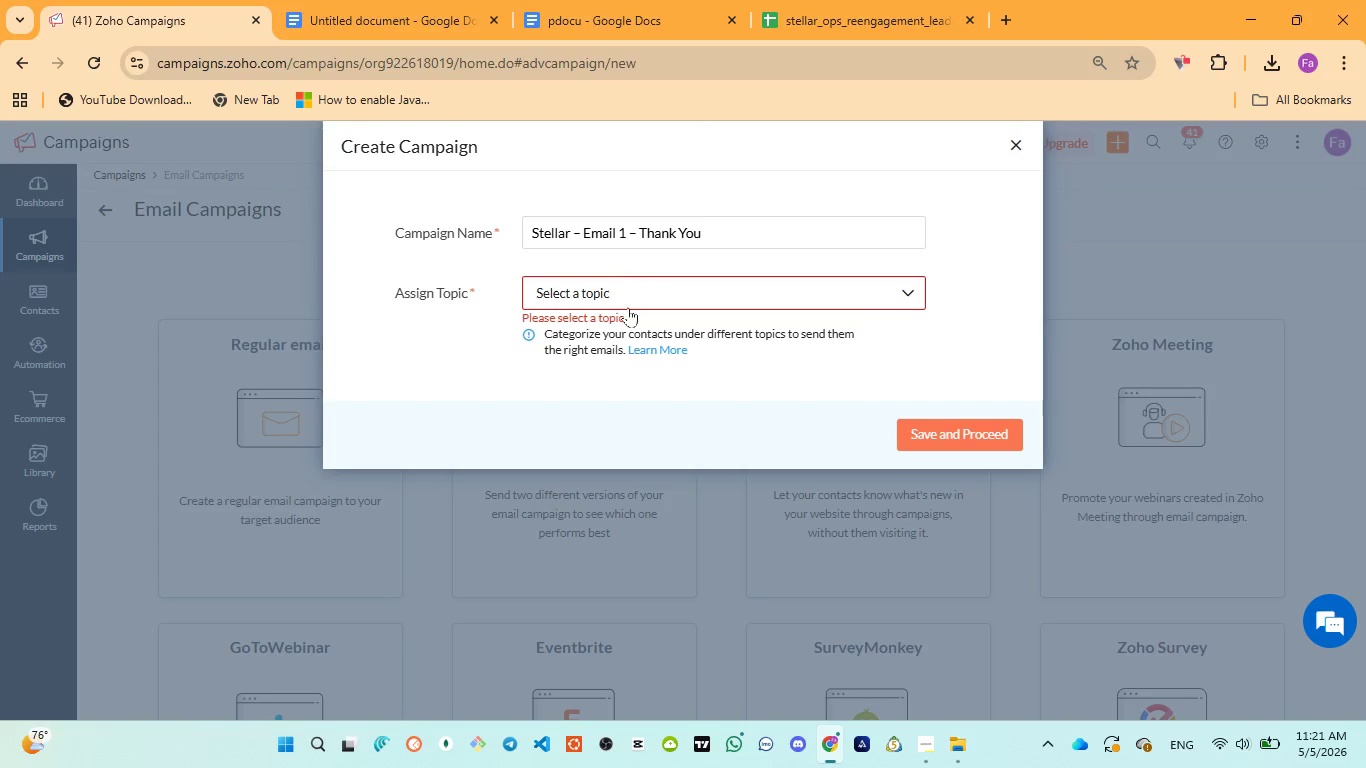 
left_click([629, 293])
 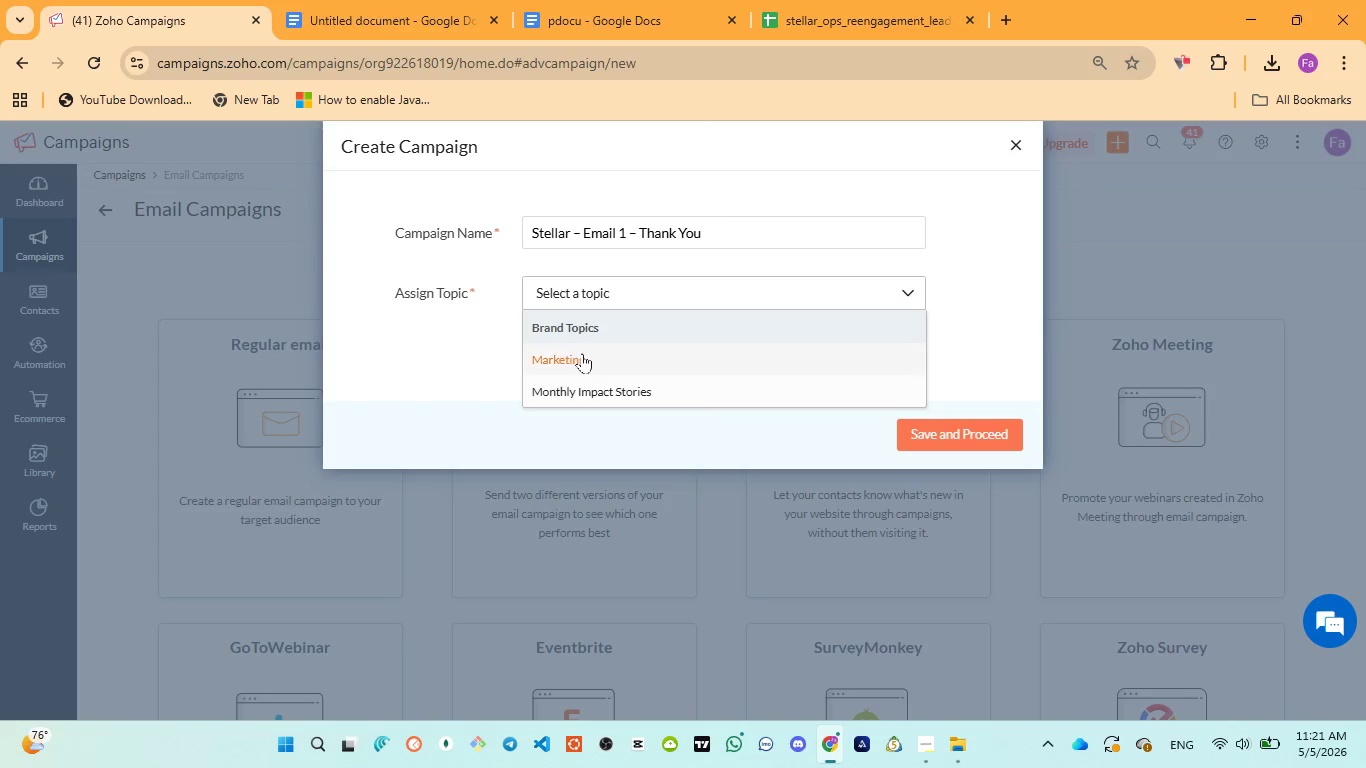 
left_click([581, 358])
 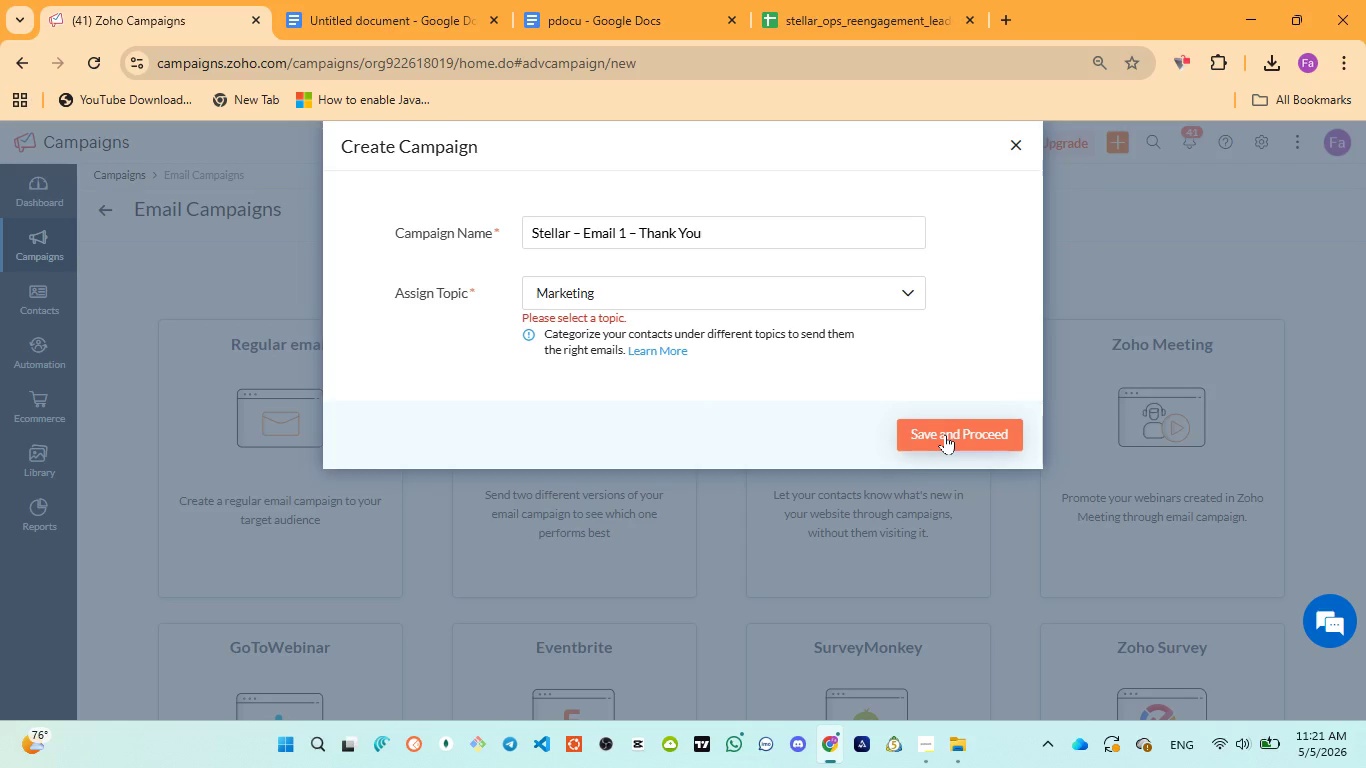 
wait(15.5)
 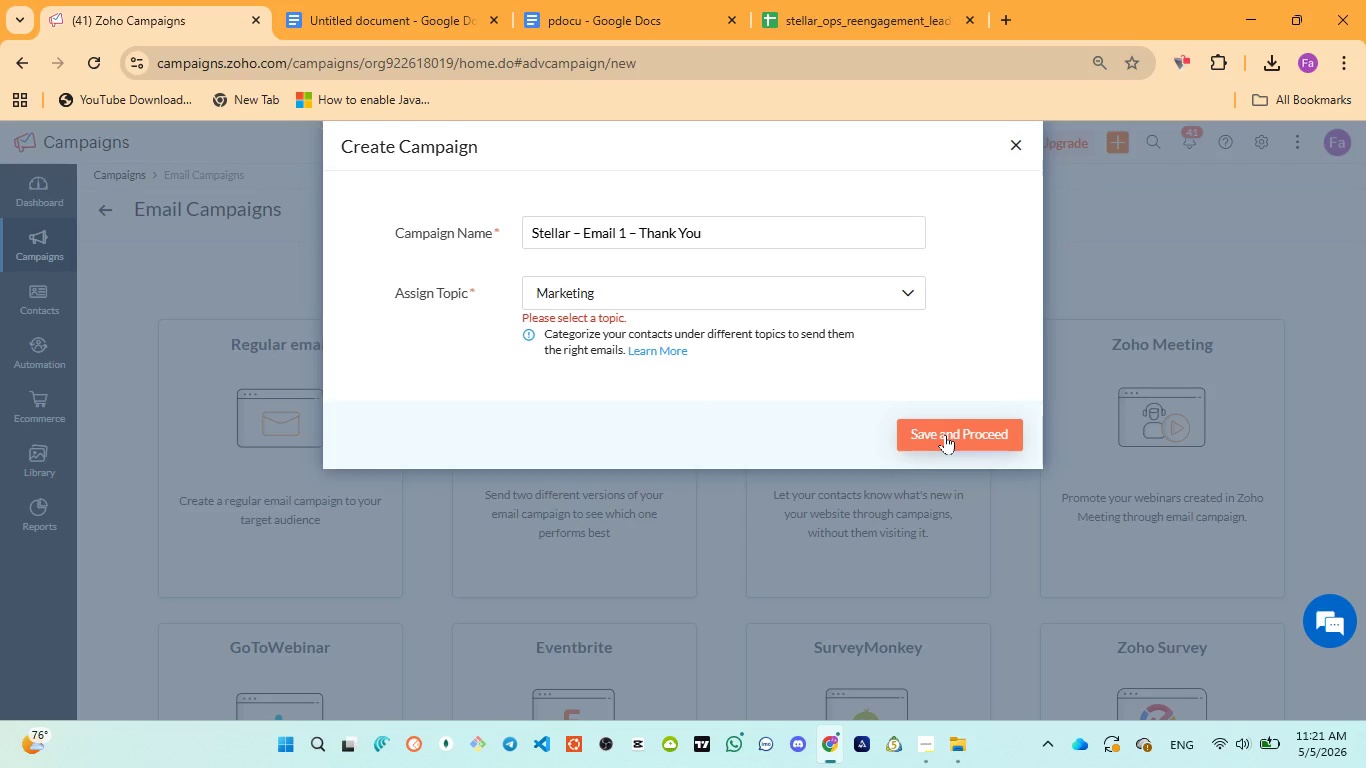 
left_click([945, 434])
 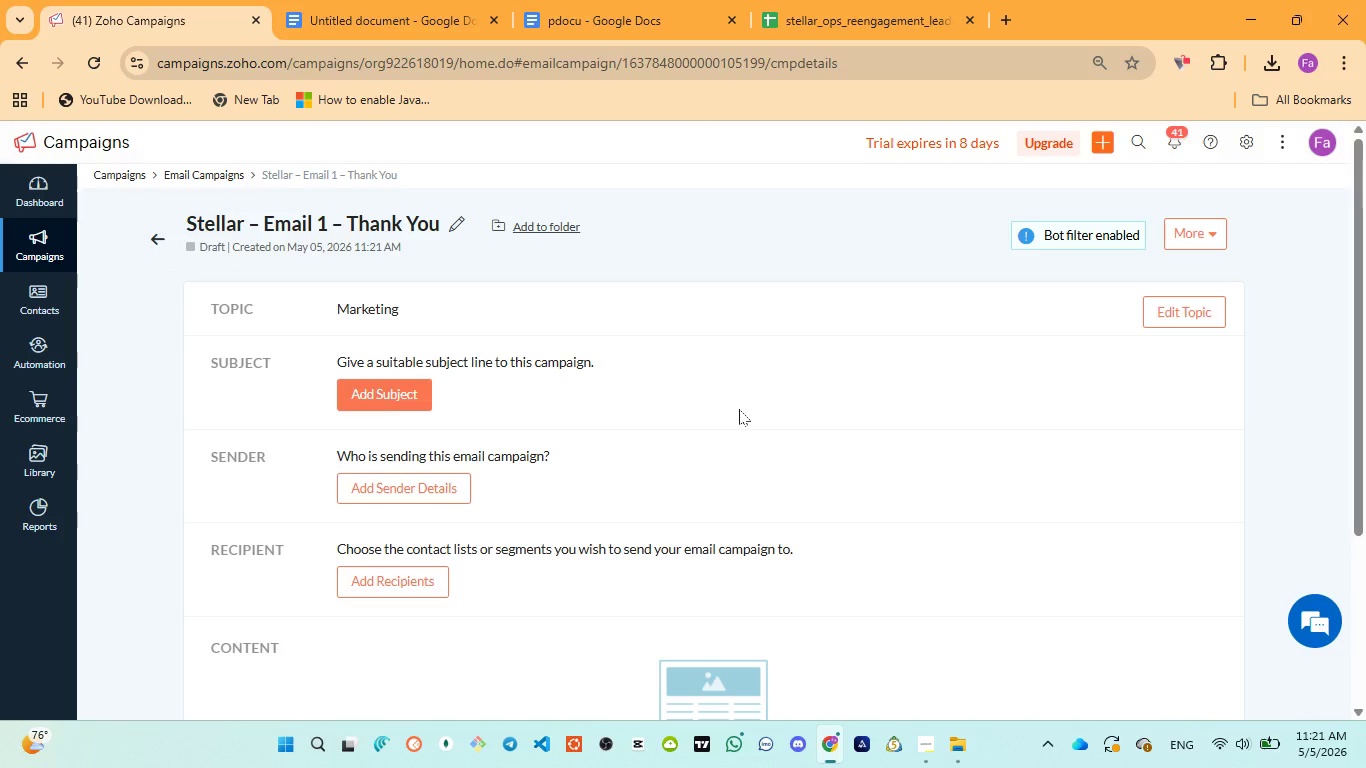 
wait(16.97)
 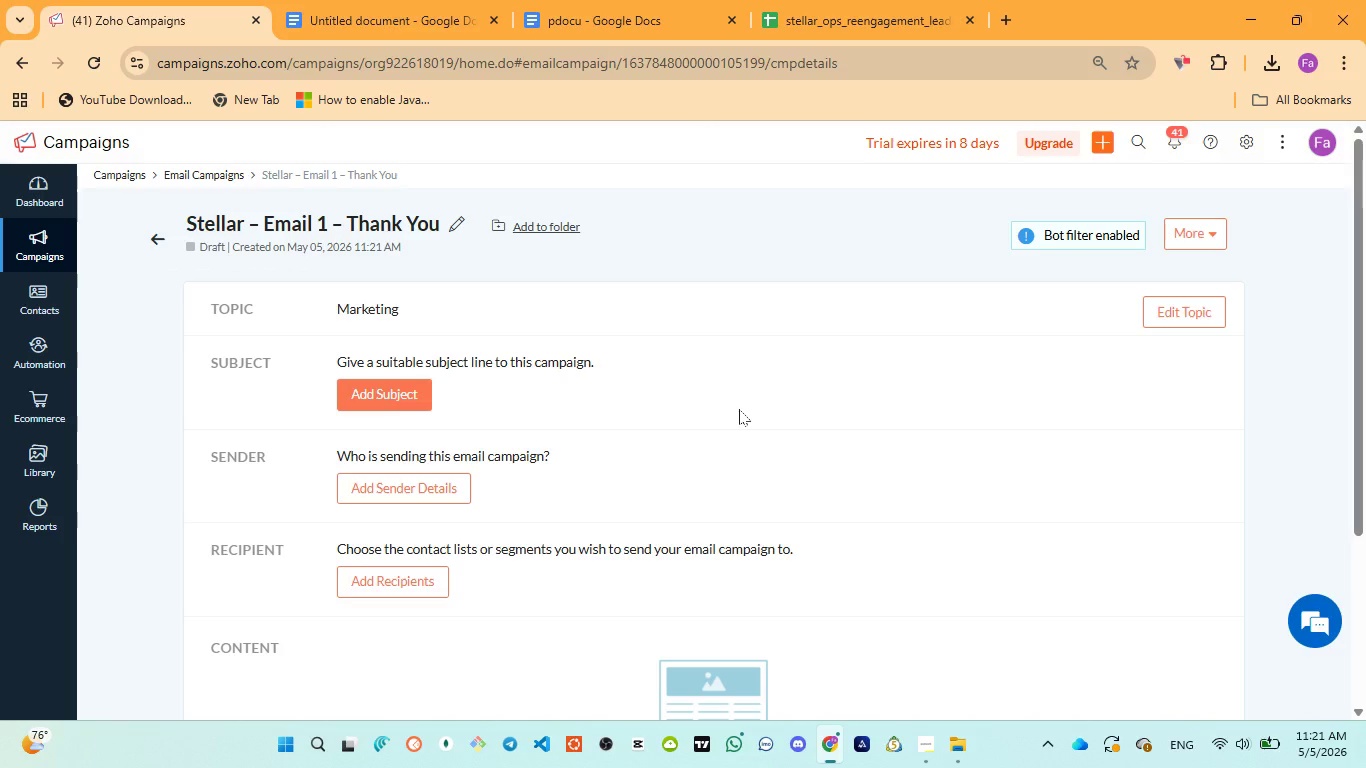 
left_click([364, 380])
 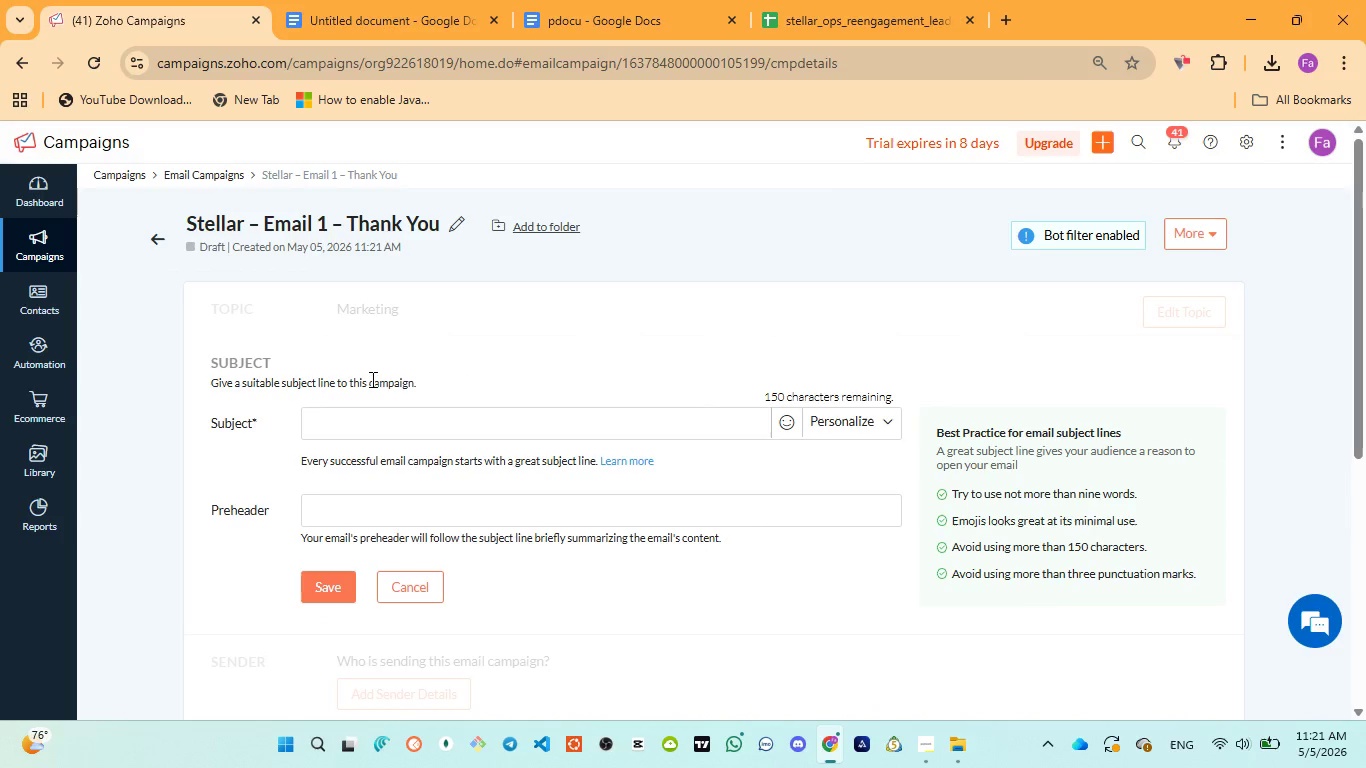 
left_click([573, 24])
 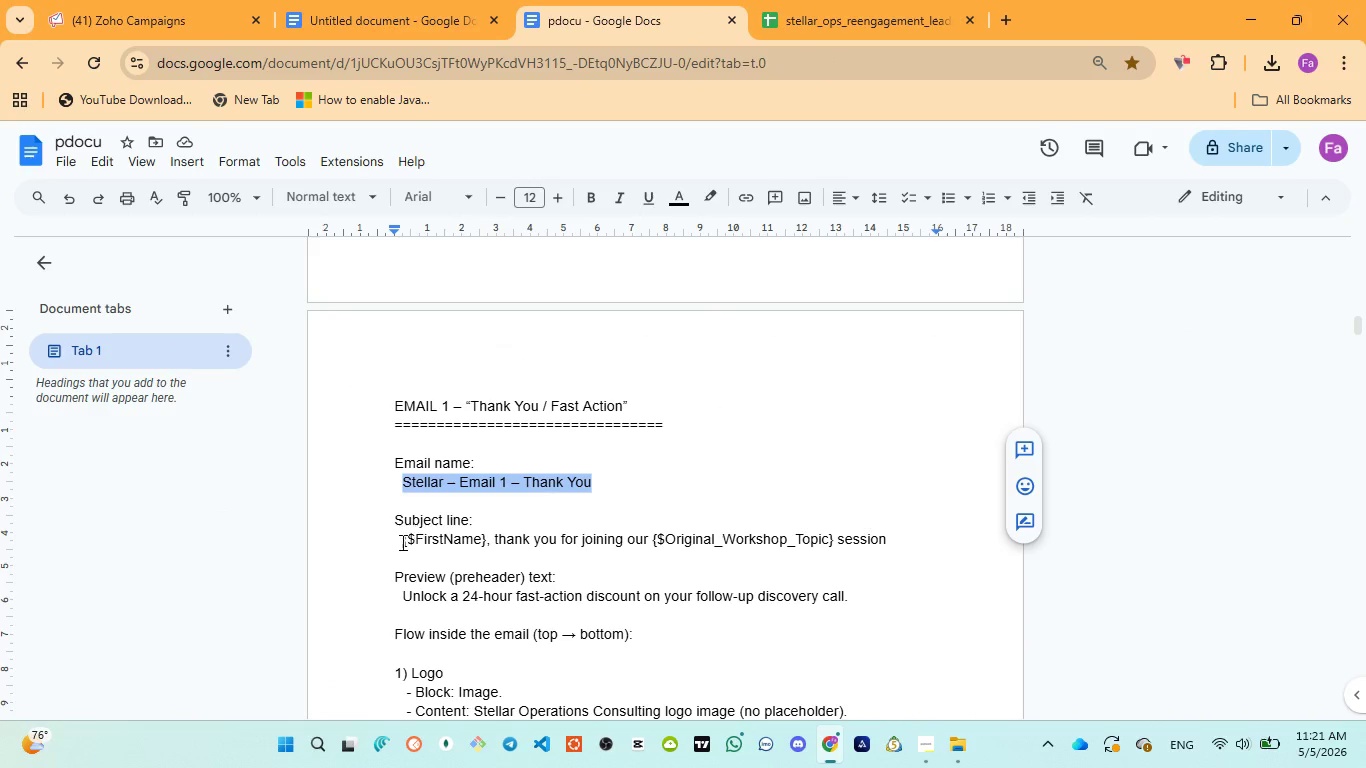 
left_click_drag(start_coordinate=[401, 541], to_coordinate=[933, 539])
 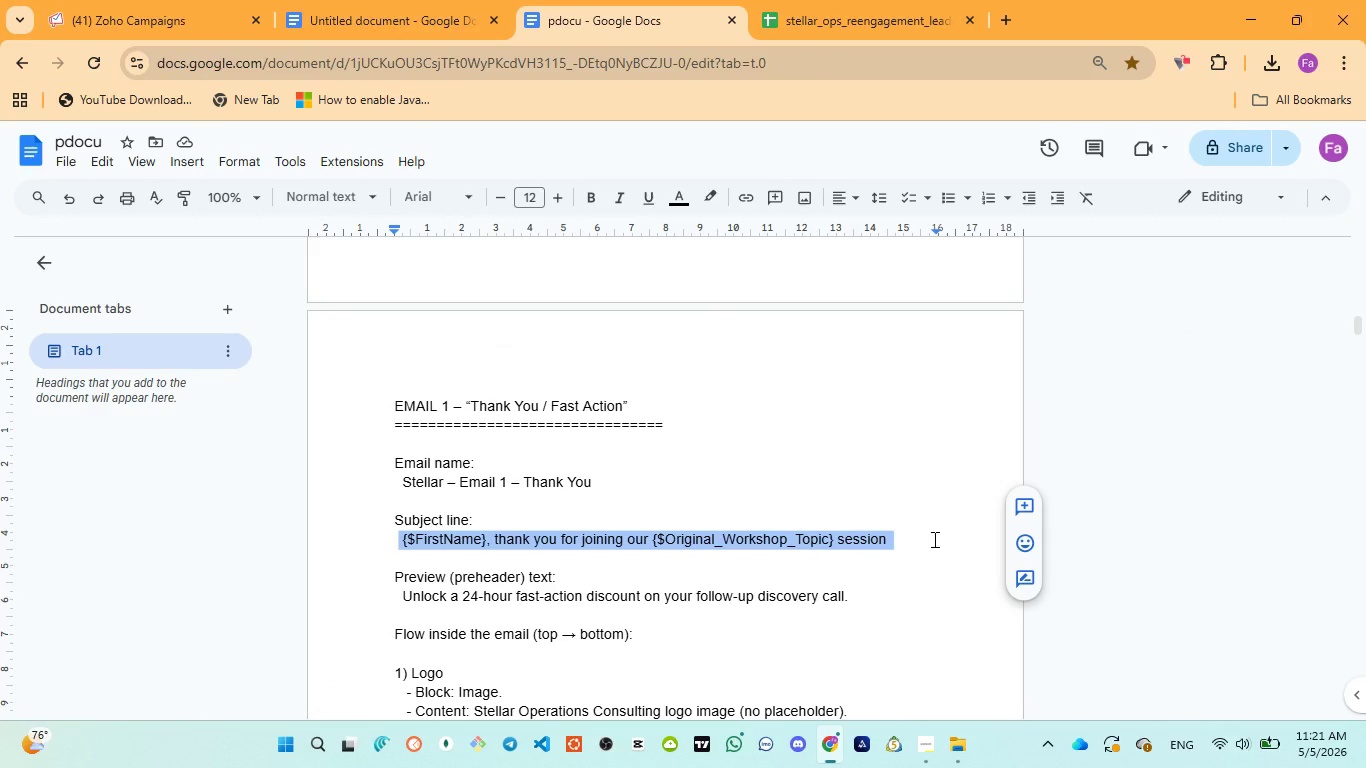 
key(Control+C)
 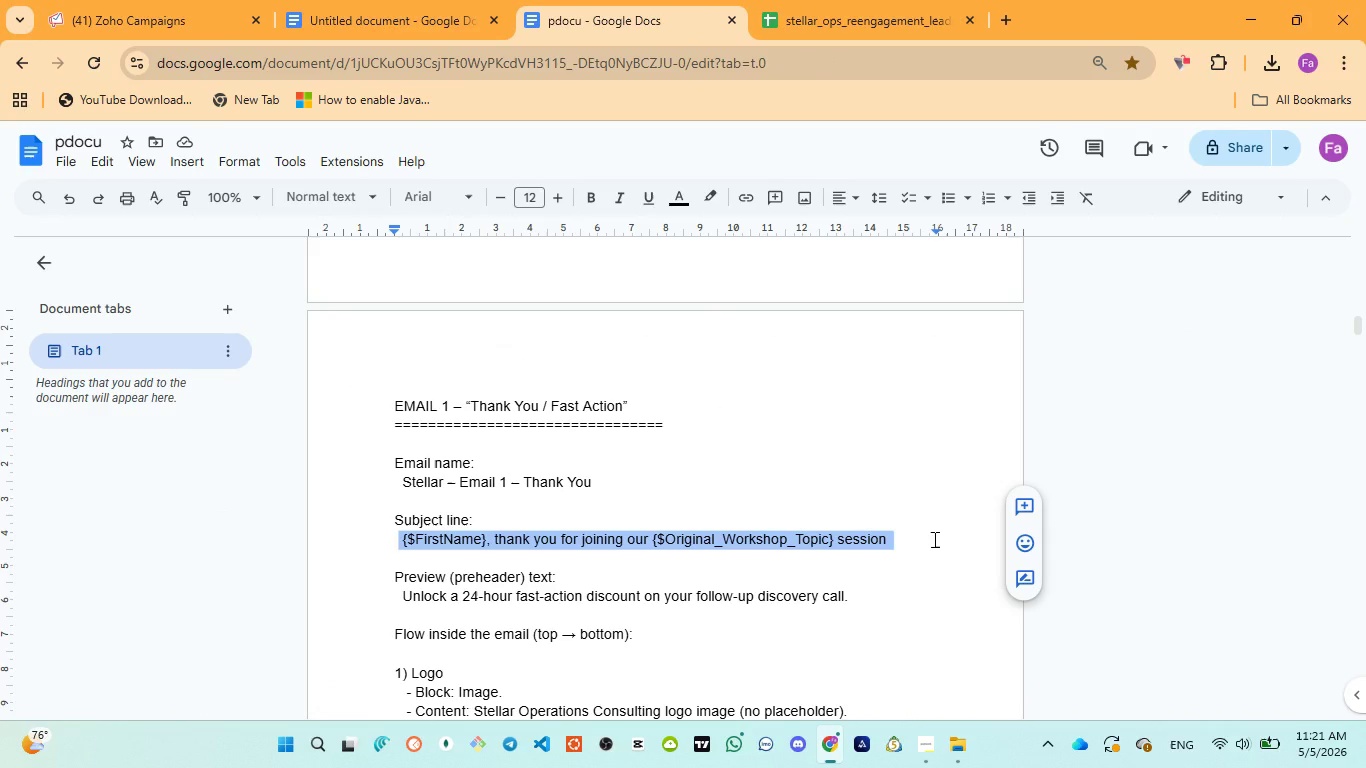 
key(Control+C)
 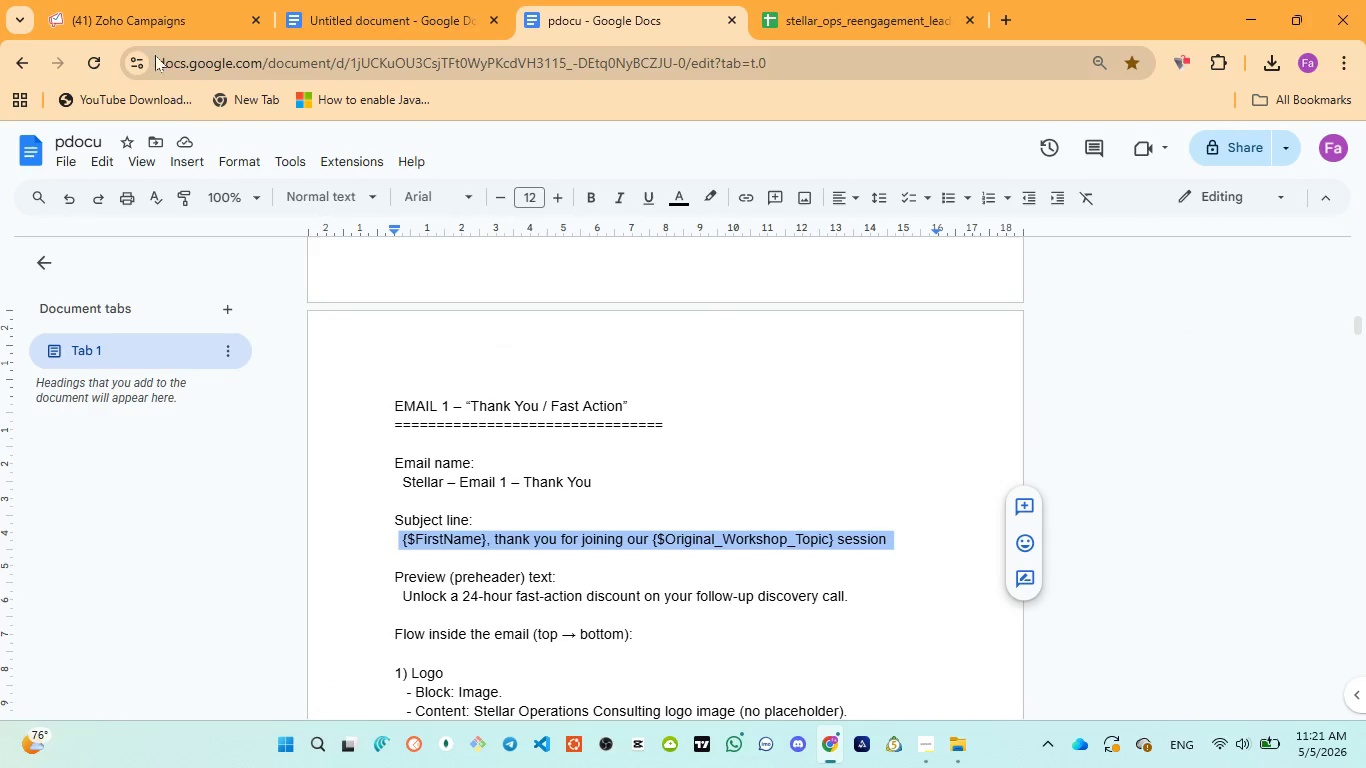 
left_click([138, 21])
 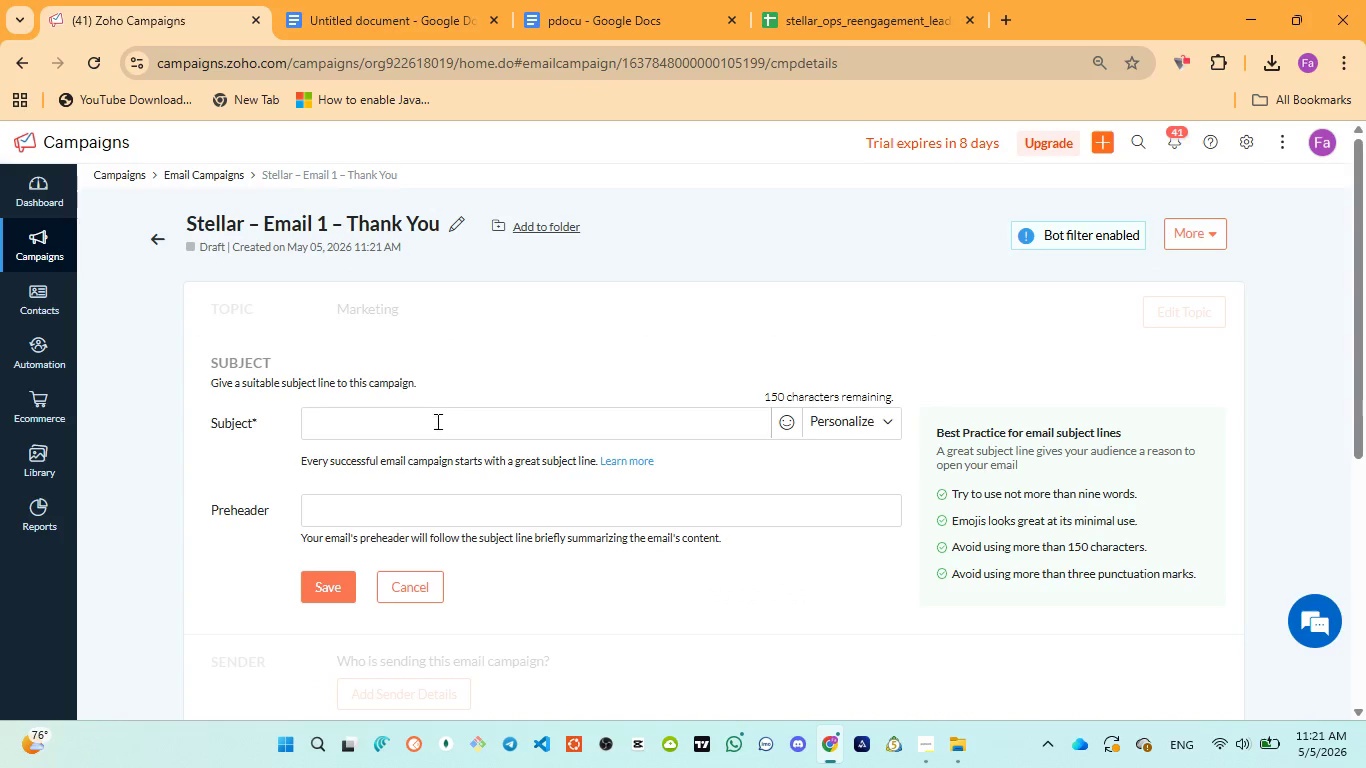 
left_click([436, 421])
 